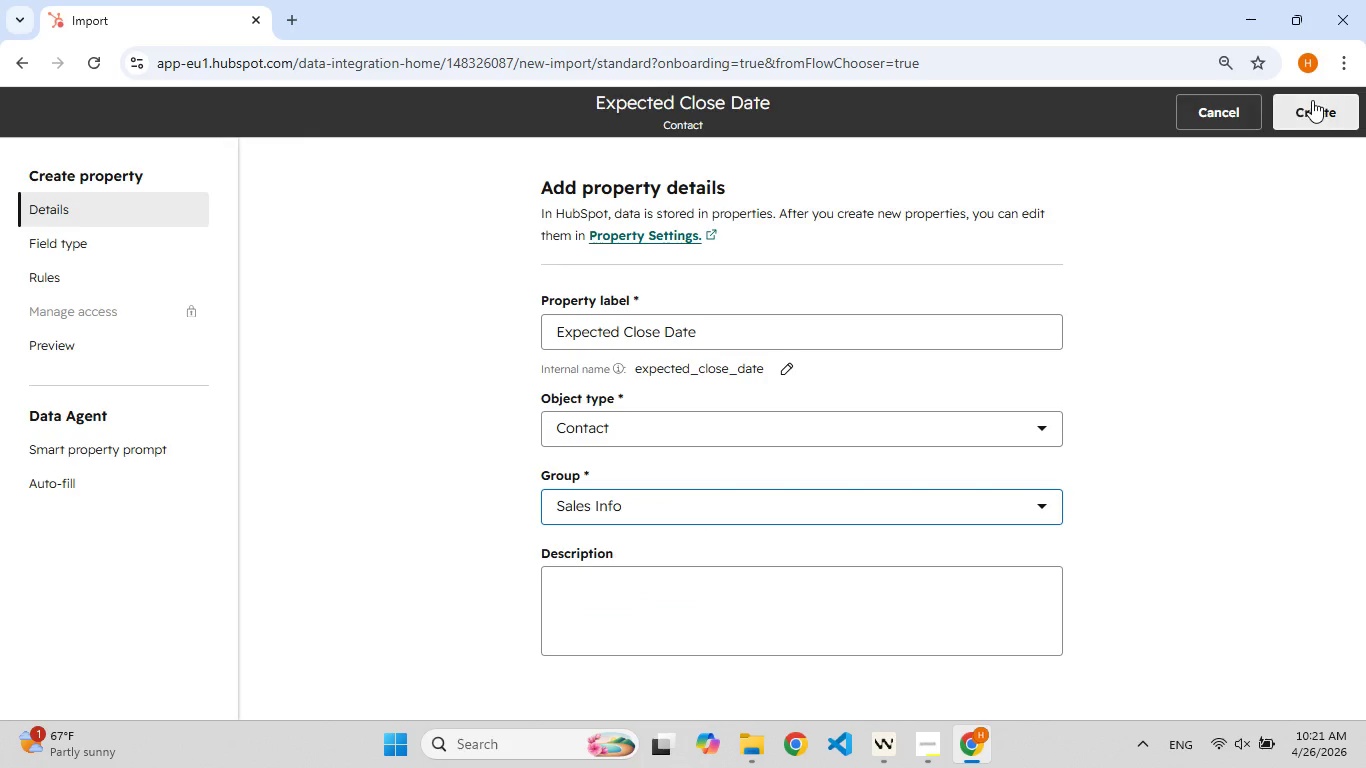 
left_click([1316, 100])
 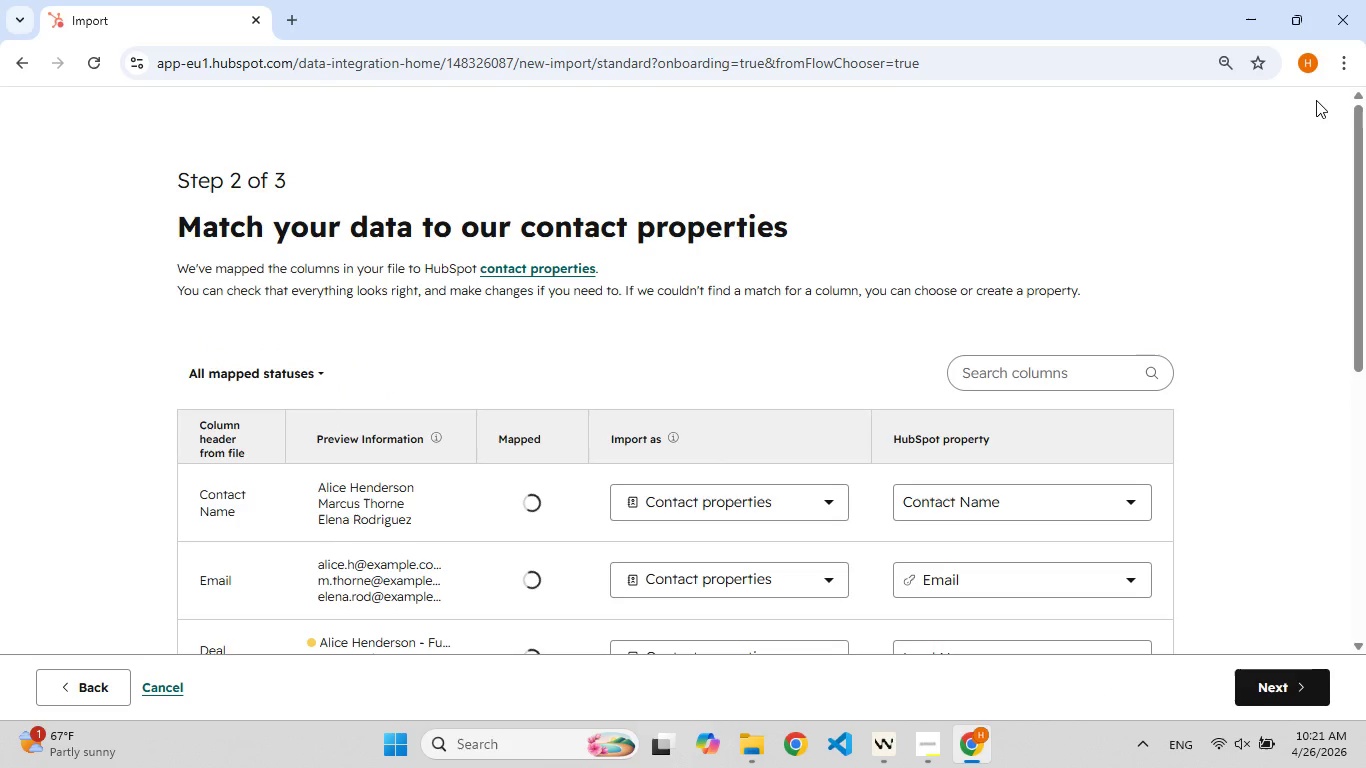 
mouse_move([1017, 373])
 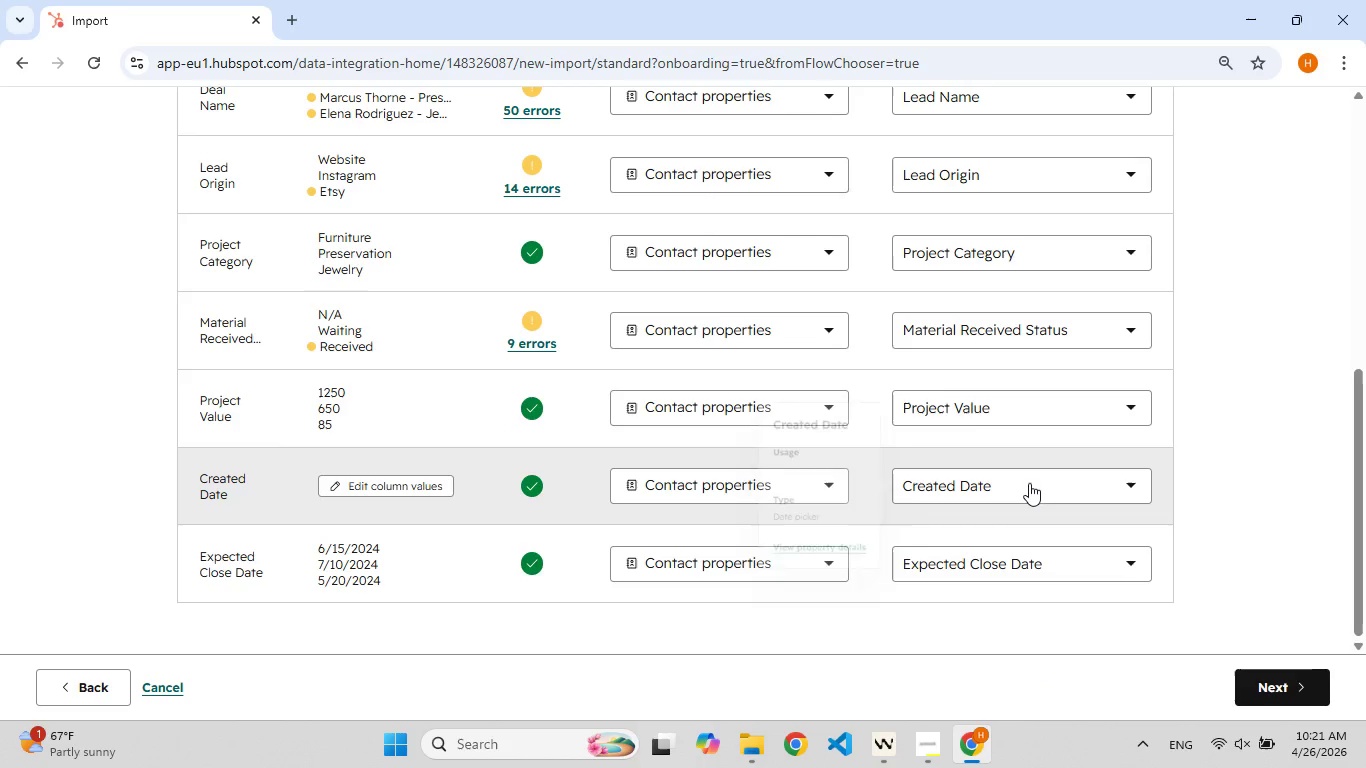 
left_click([1029, 483])
 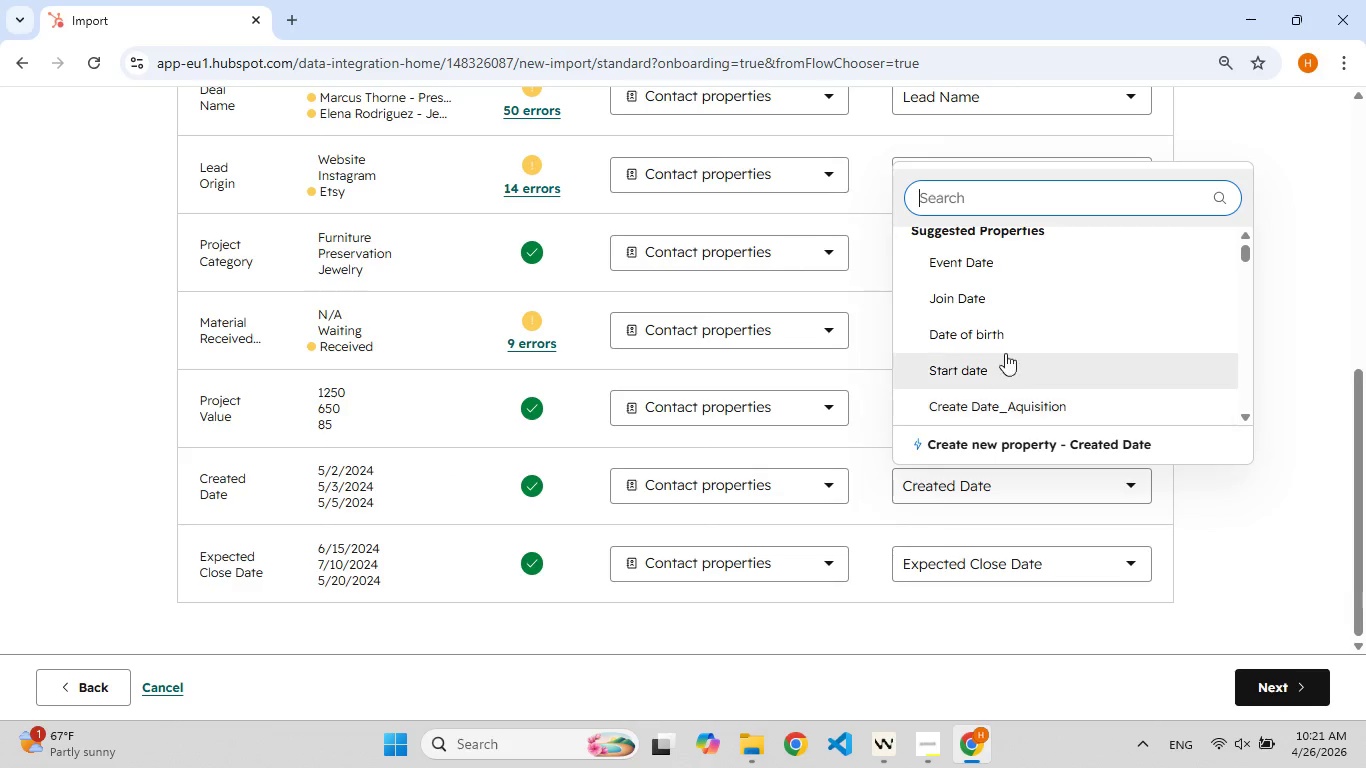 
mouse_move([947, 503])
 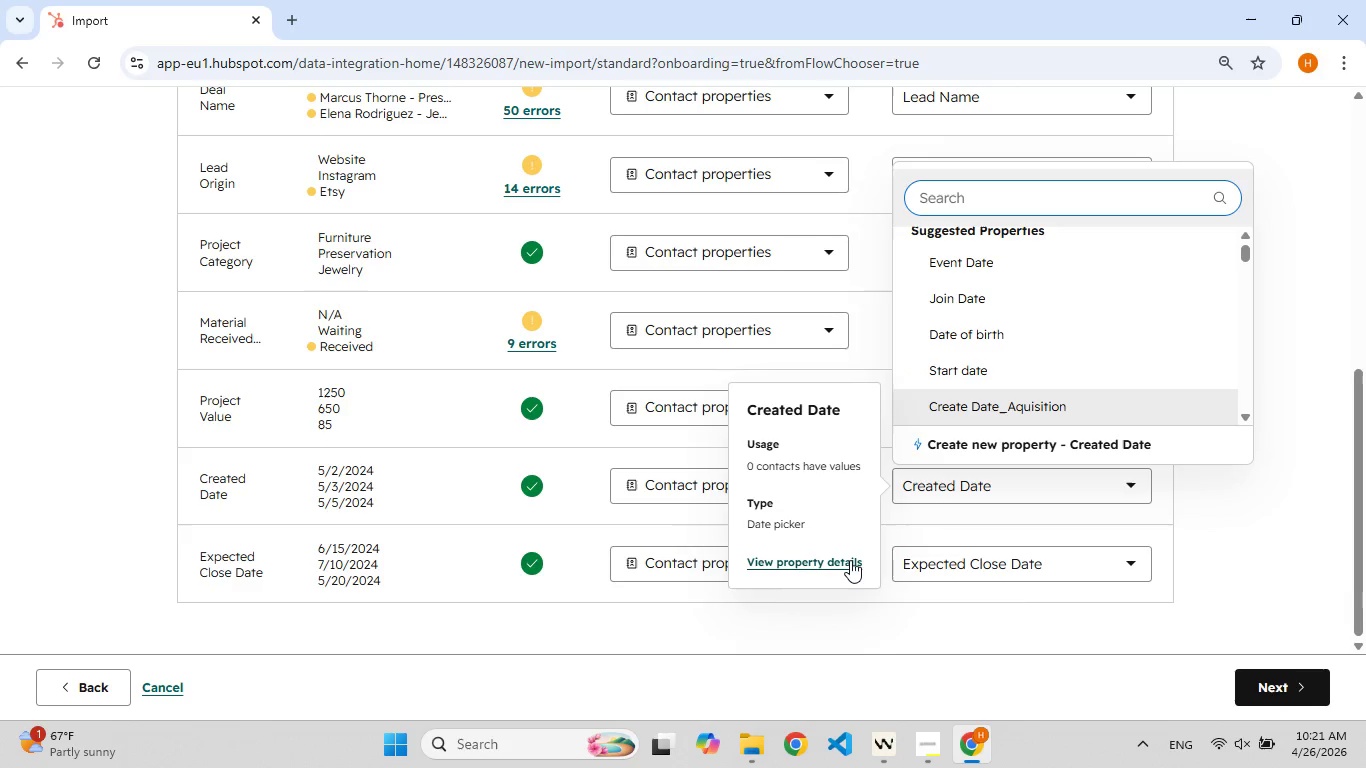 
left_click([850, 560])
 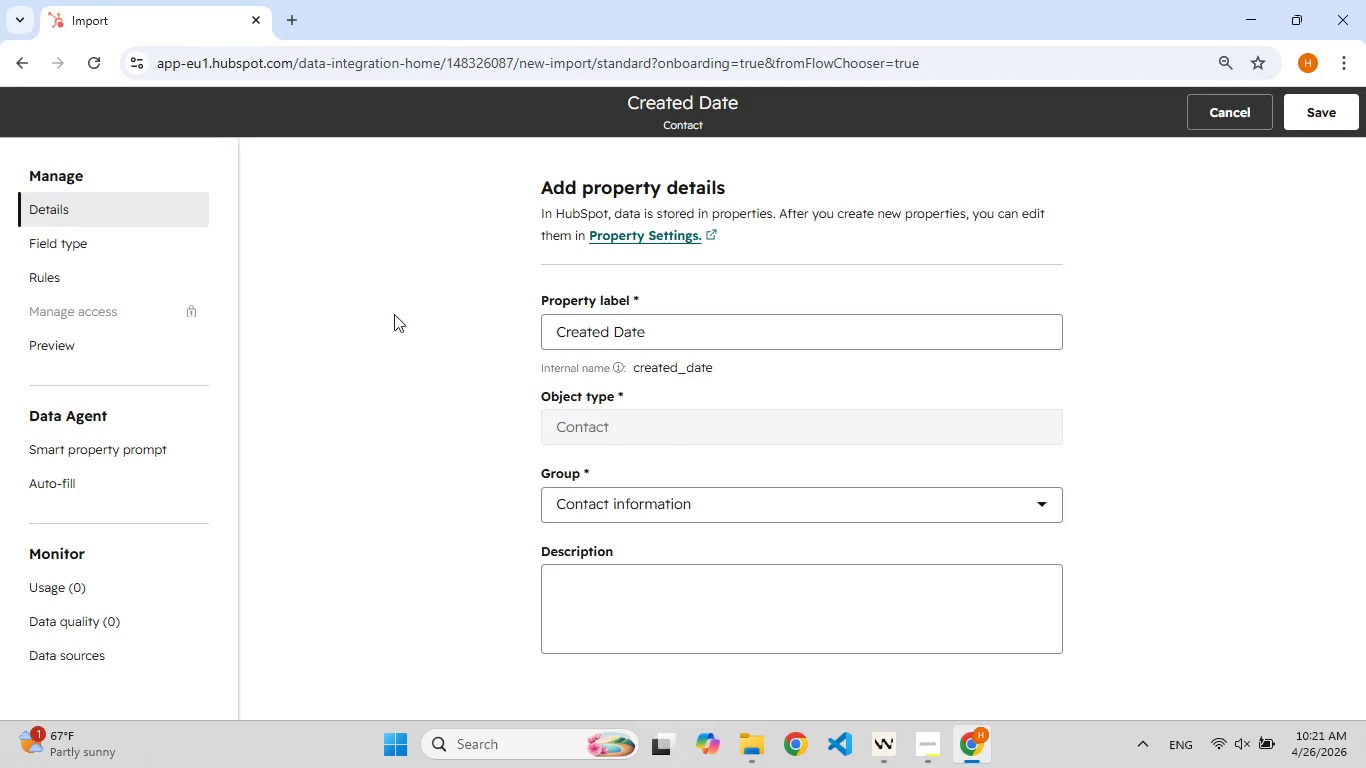 
left_click([801, 489])
 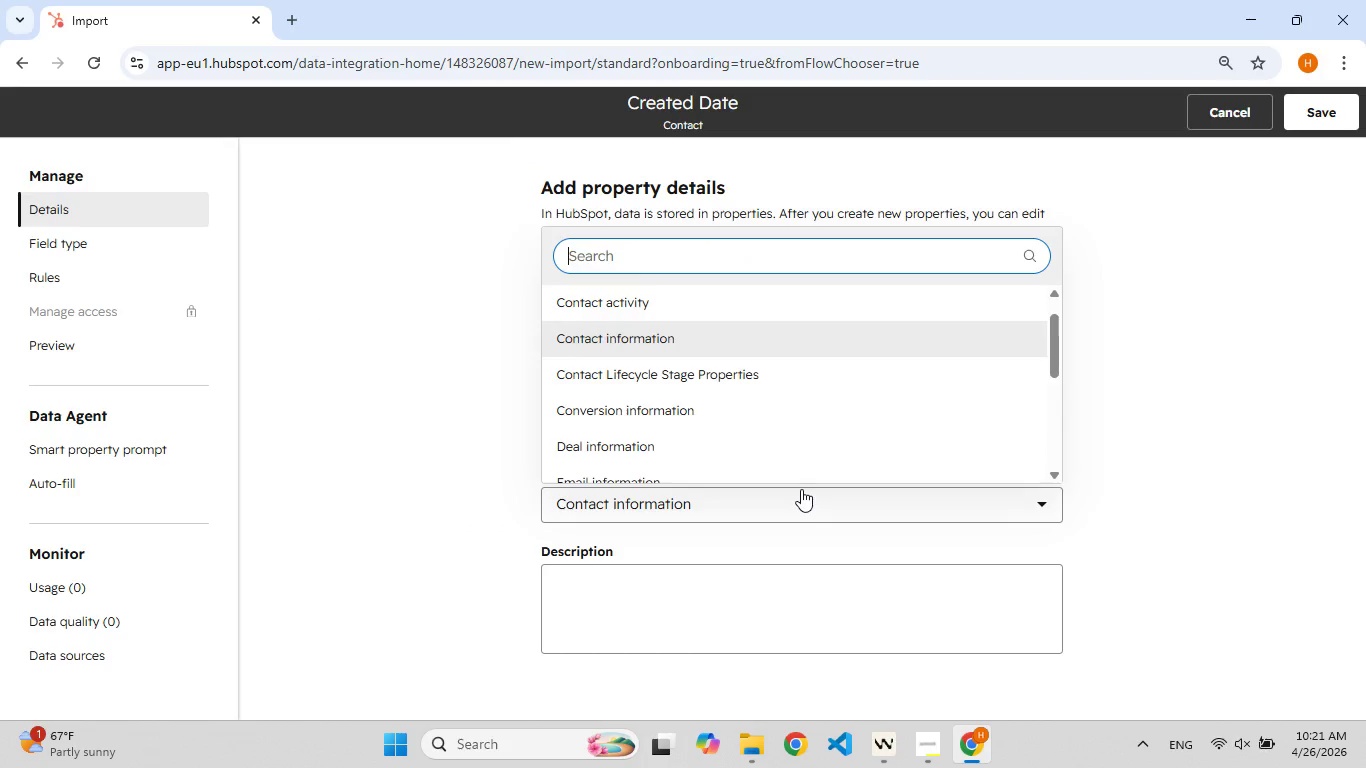 
type(sa)
 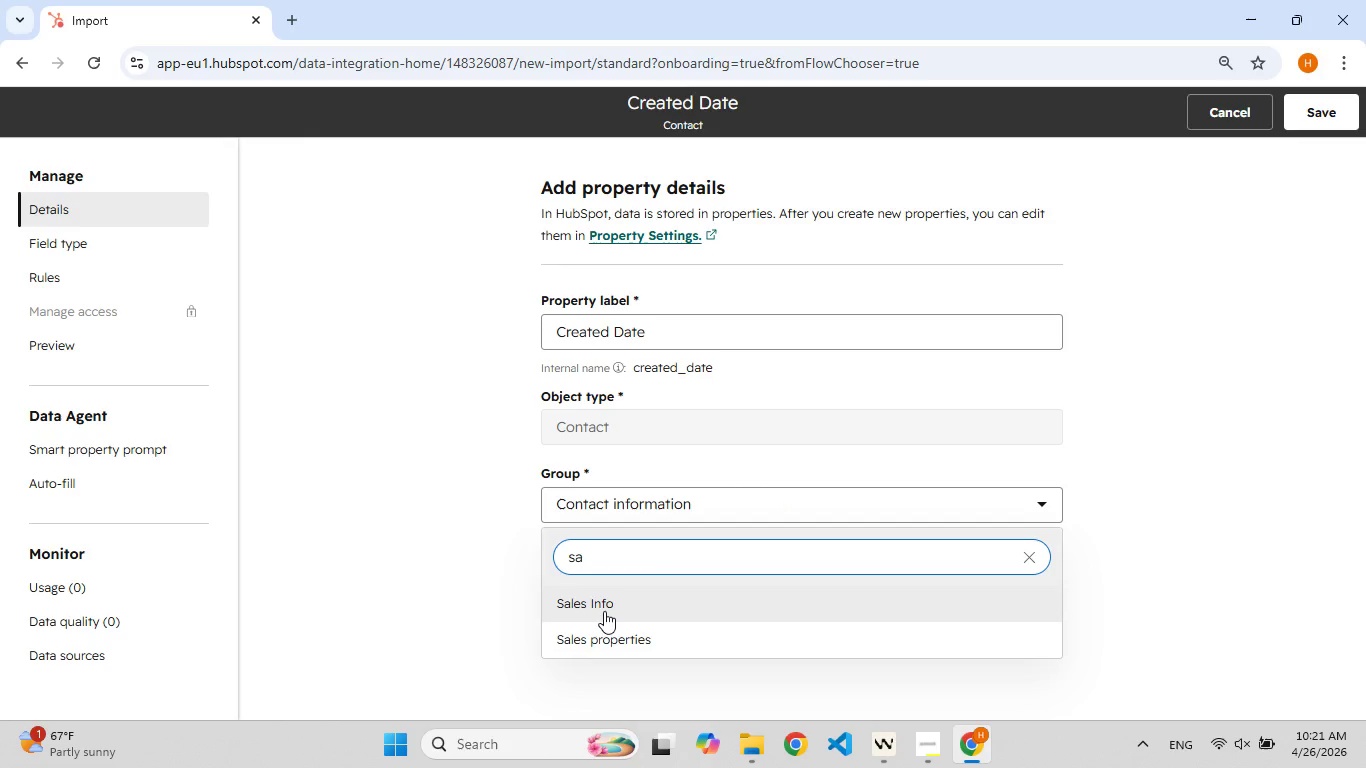 
left_click([604, 608])
 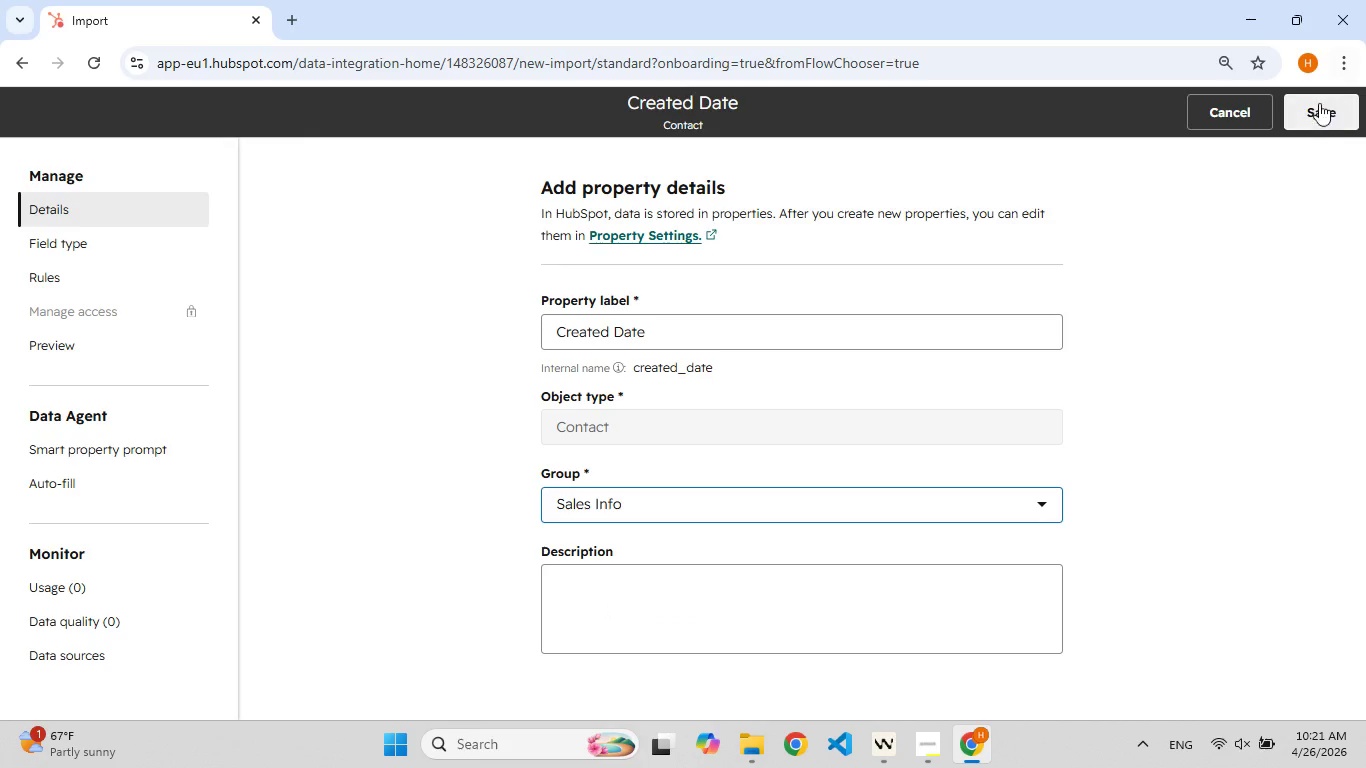 
left_click([1317, 108])
 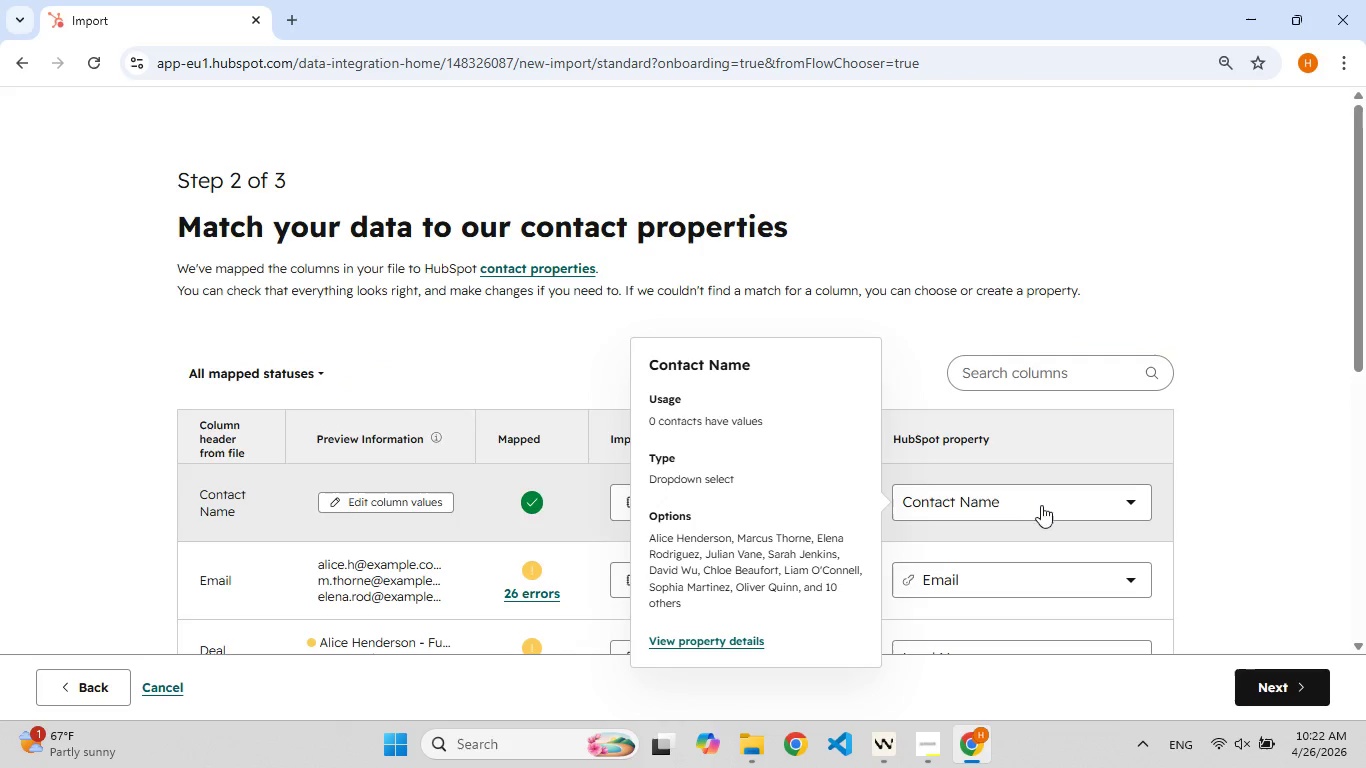 
wait(5.58)
 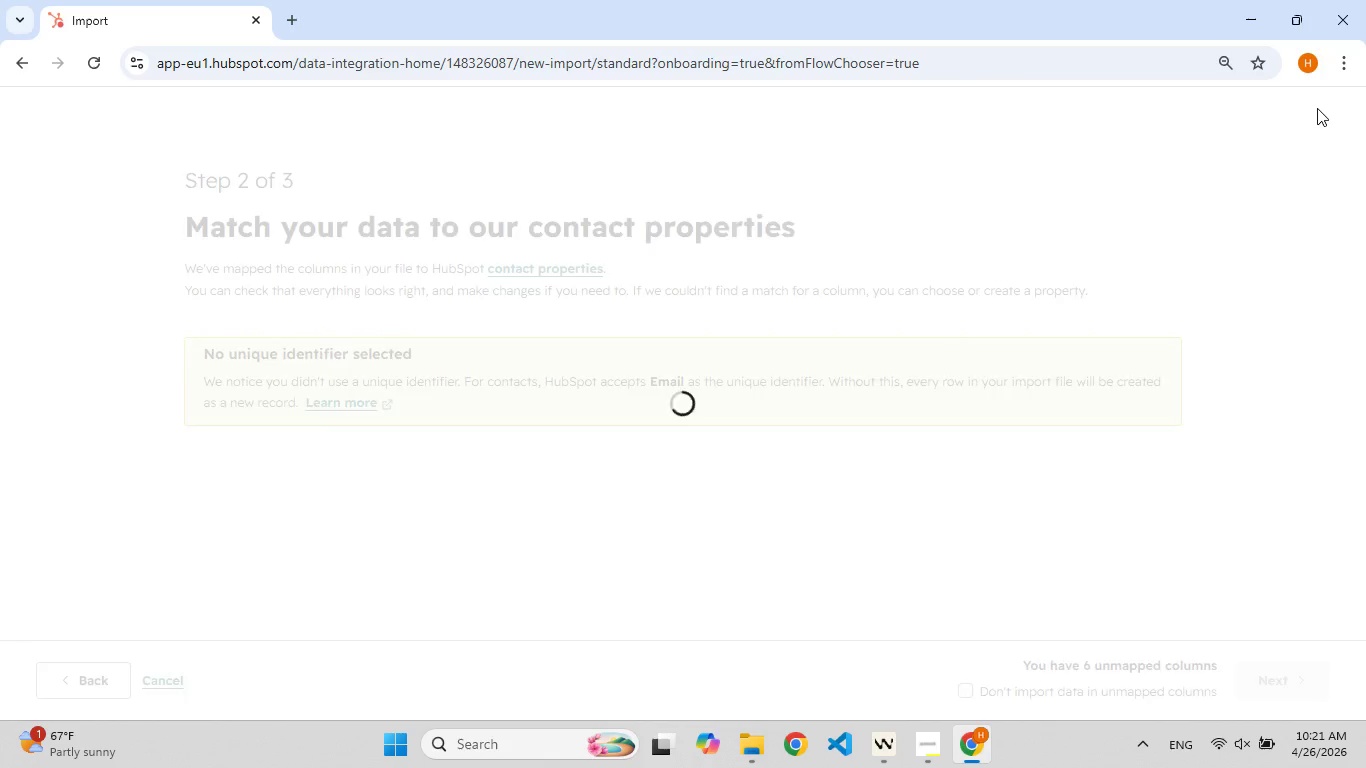 
left_click([727, 641])
 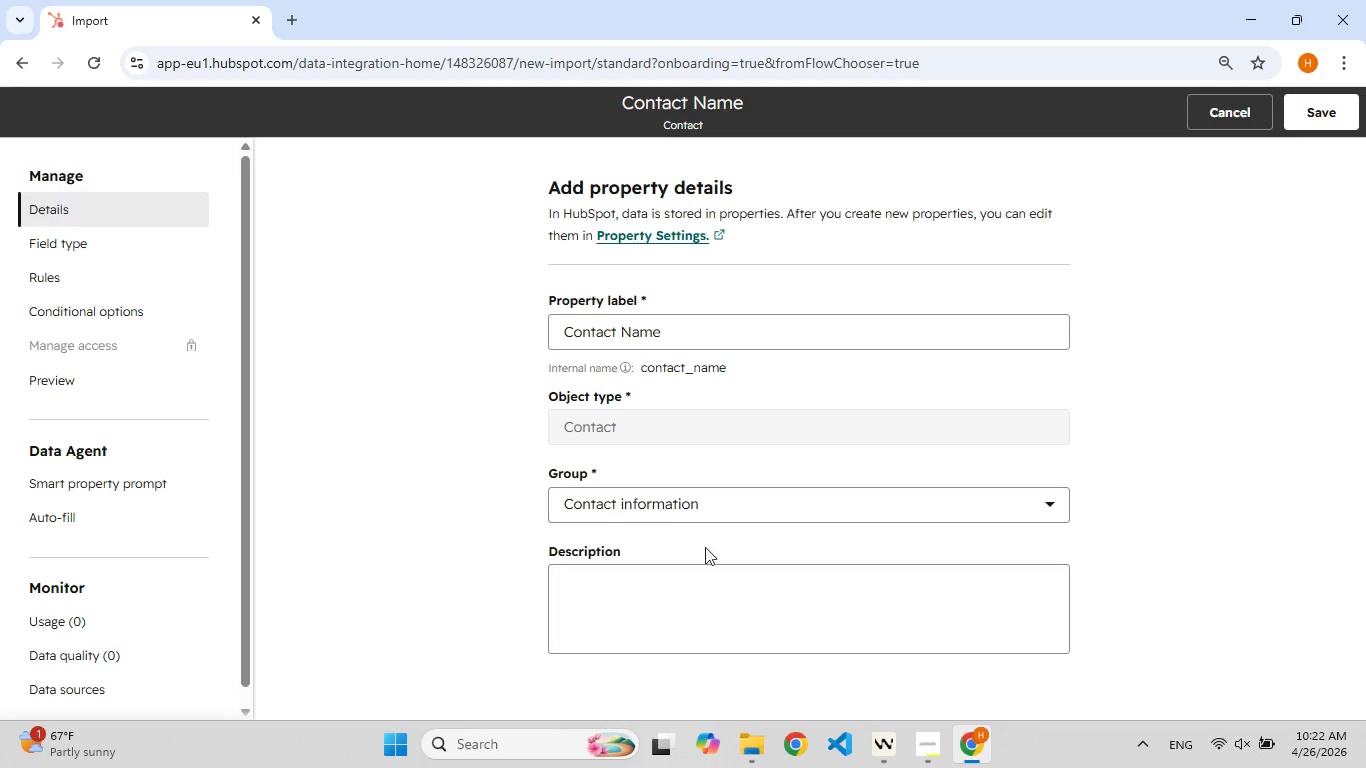 
wait(5.72)
 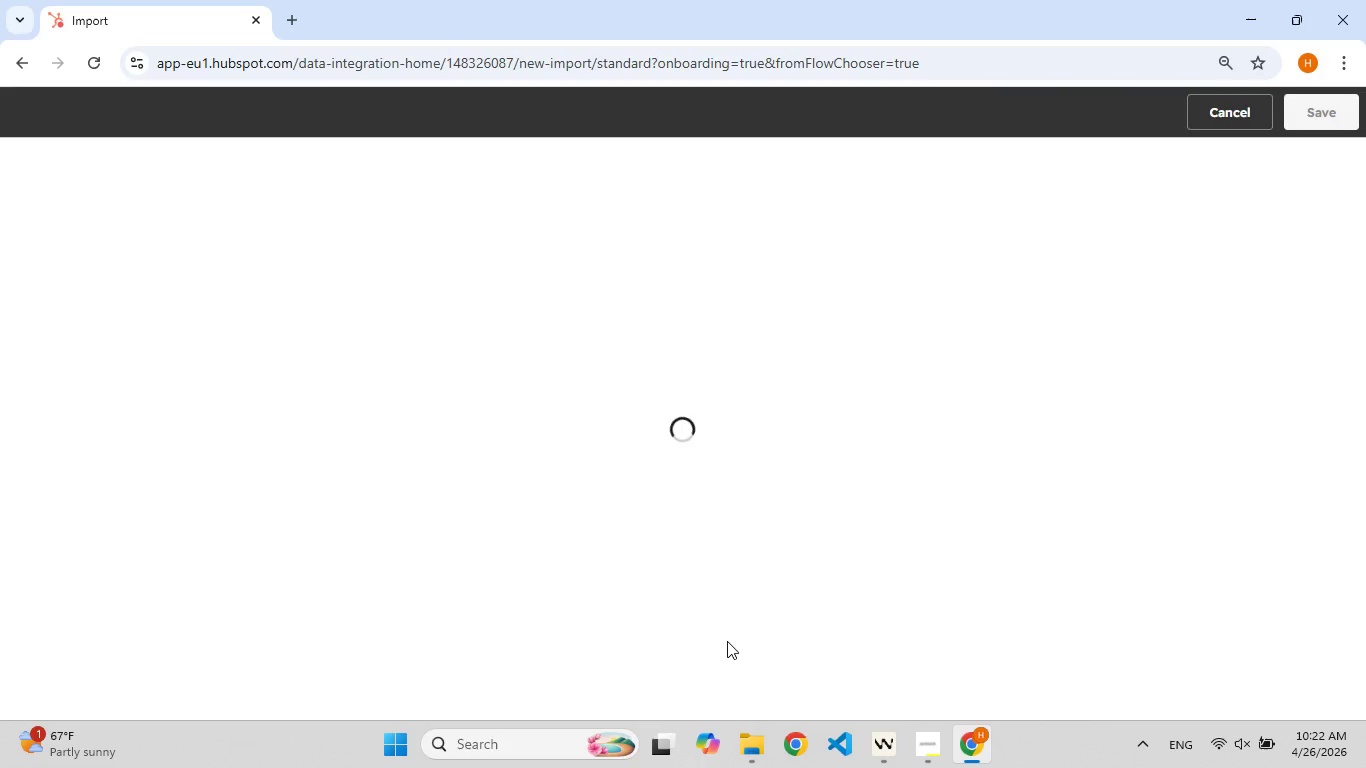 
left_click([693, 502])
 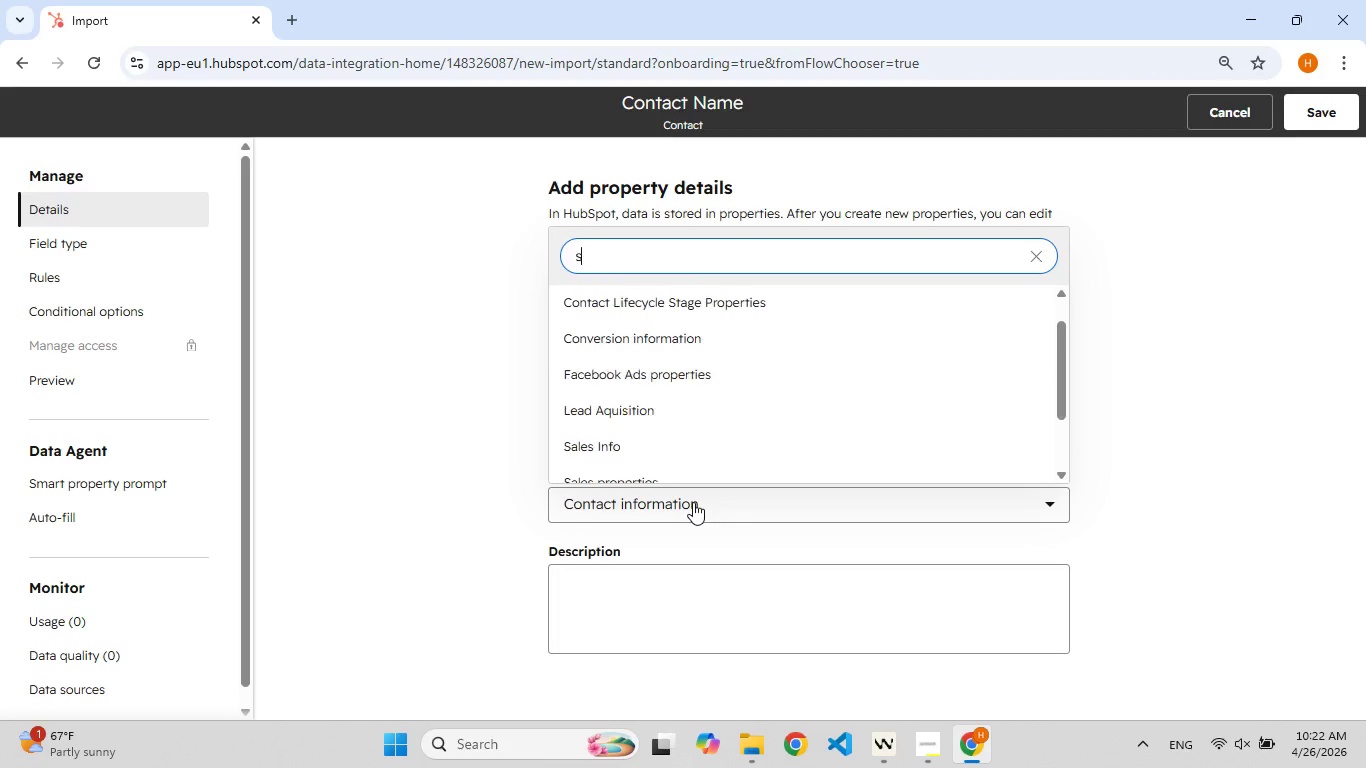 
type(sa)
 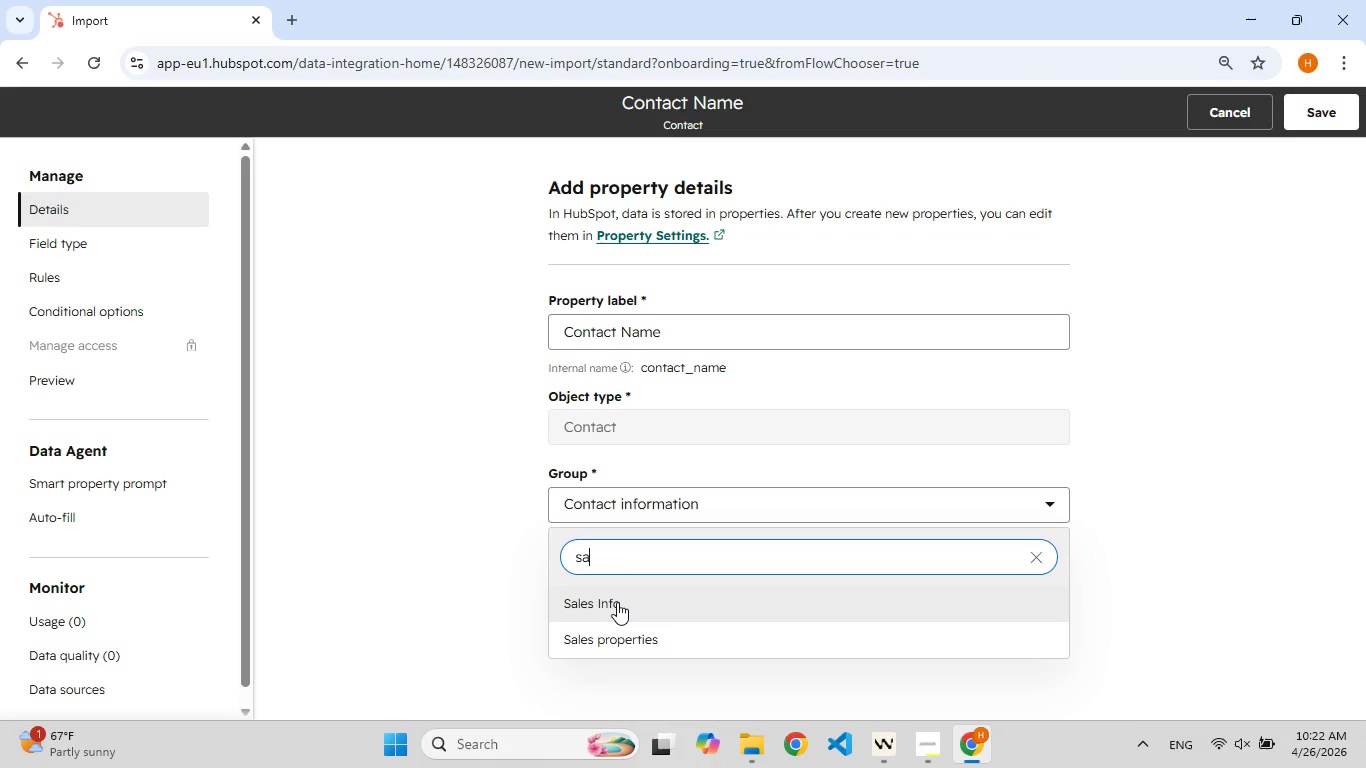 
left_click([617, 602])
 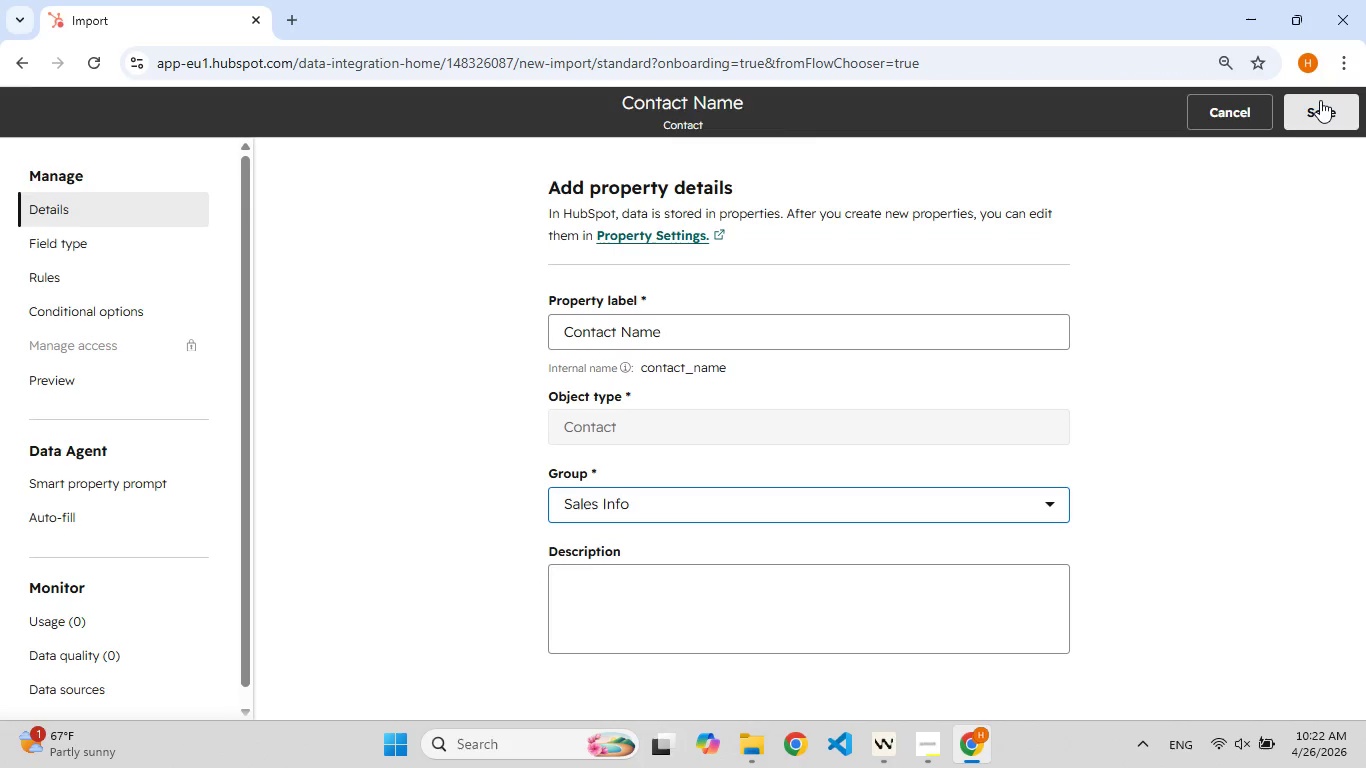 
left_click([1320, 100])
 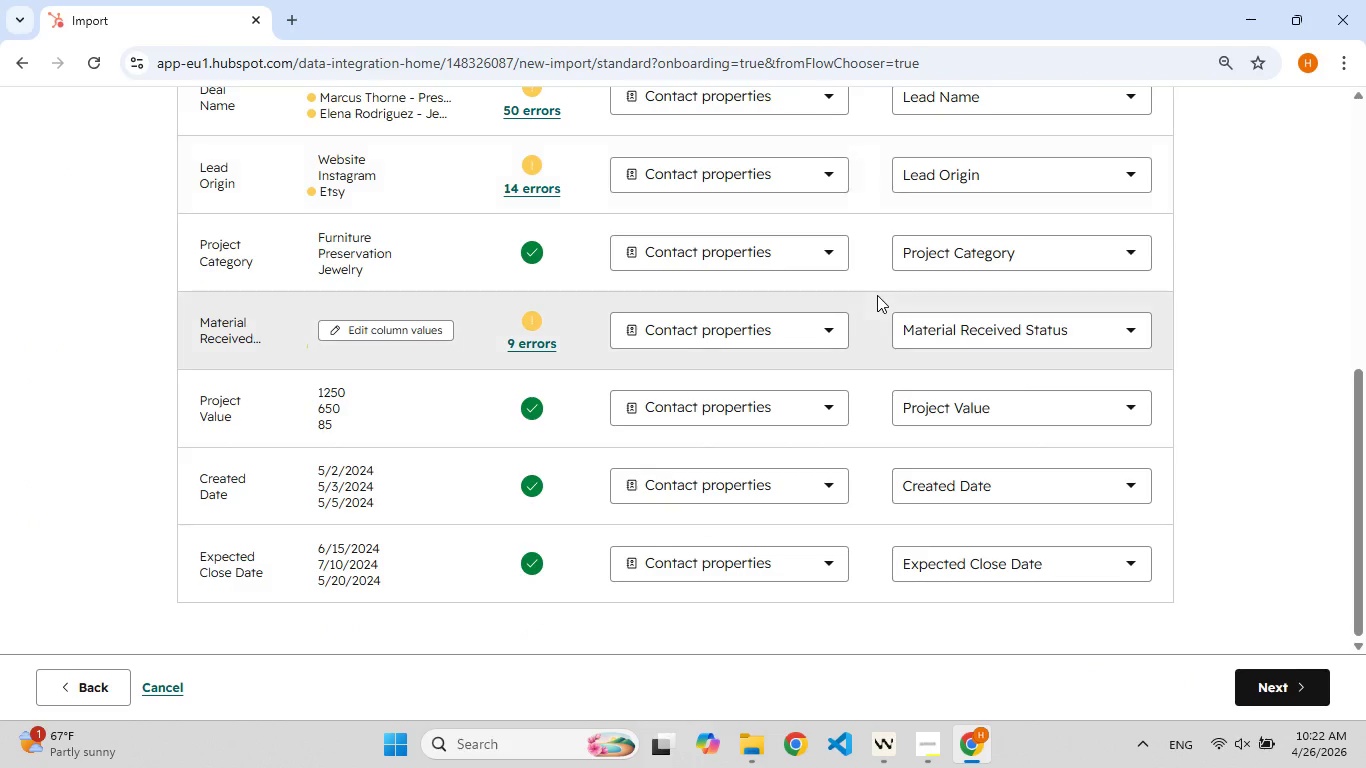 
wait(5.97)
 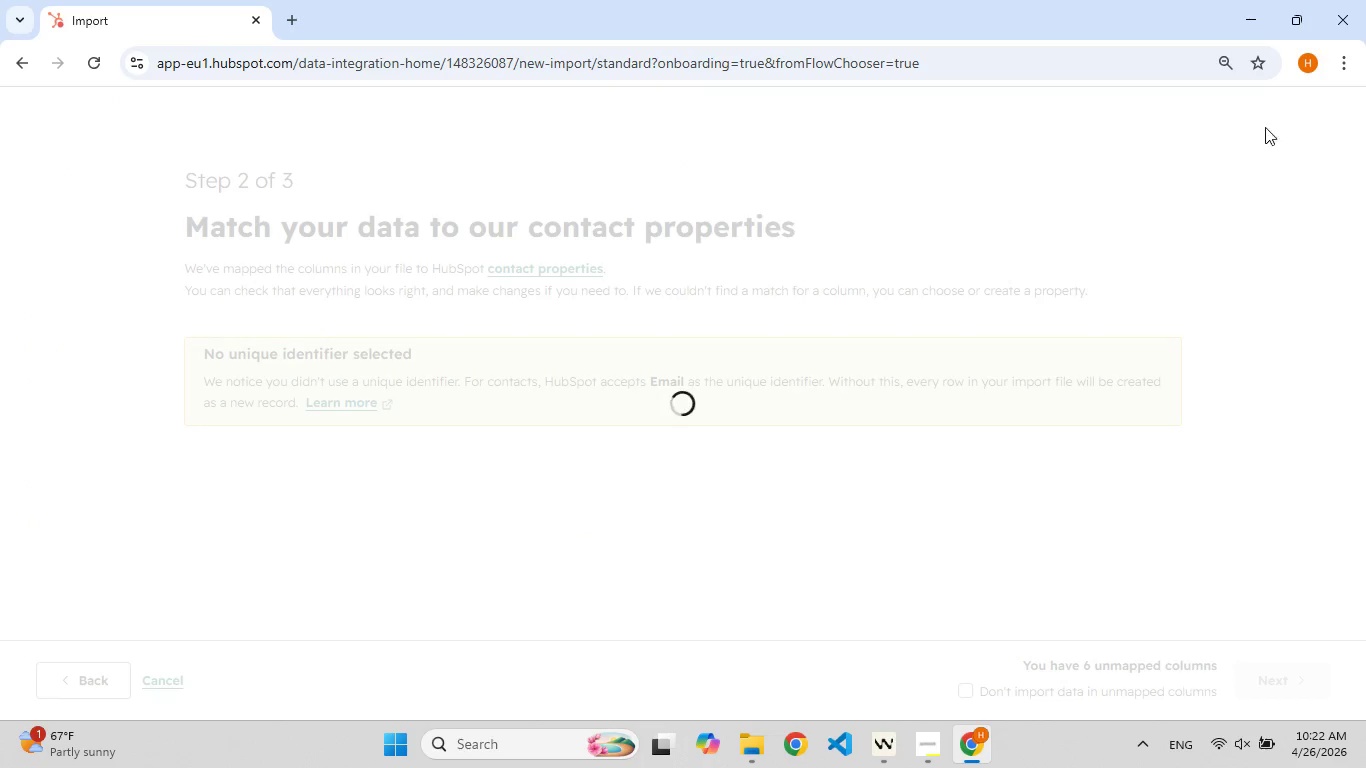 
left_click([976, 402])
 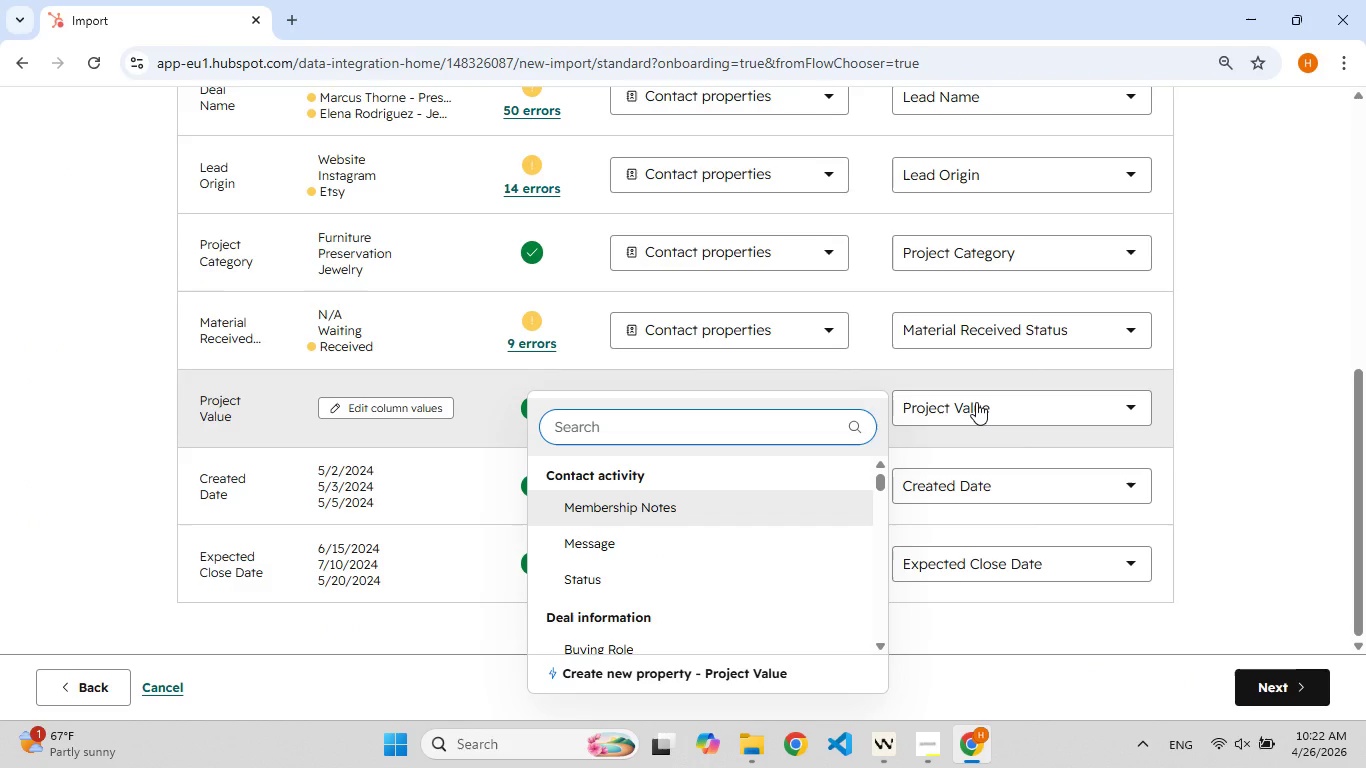 
left_click([976, 402])
 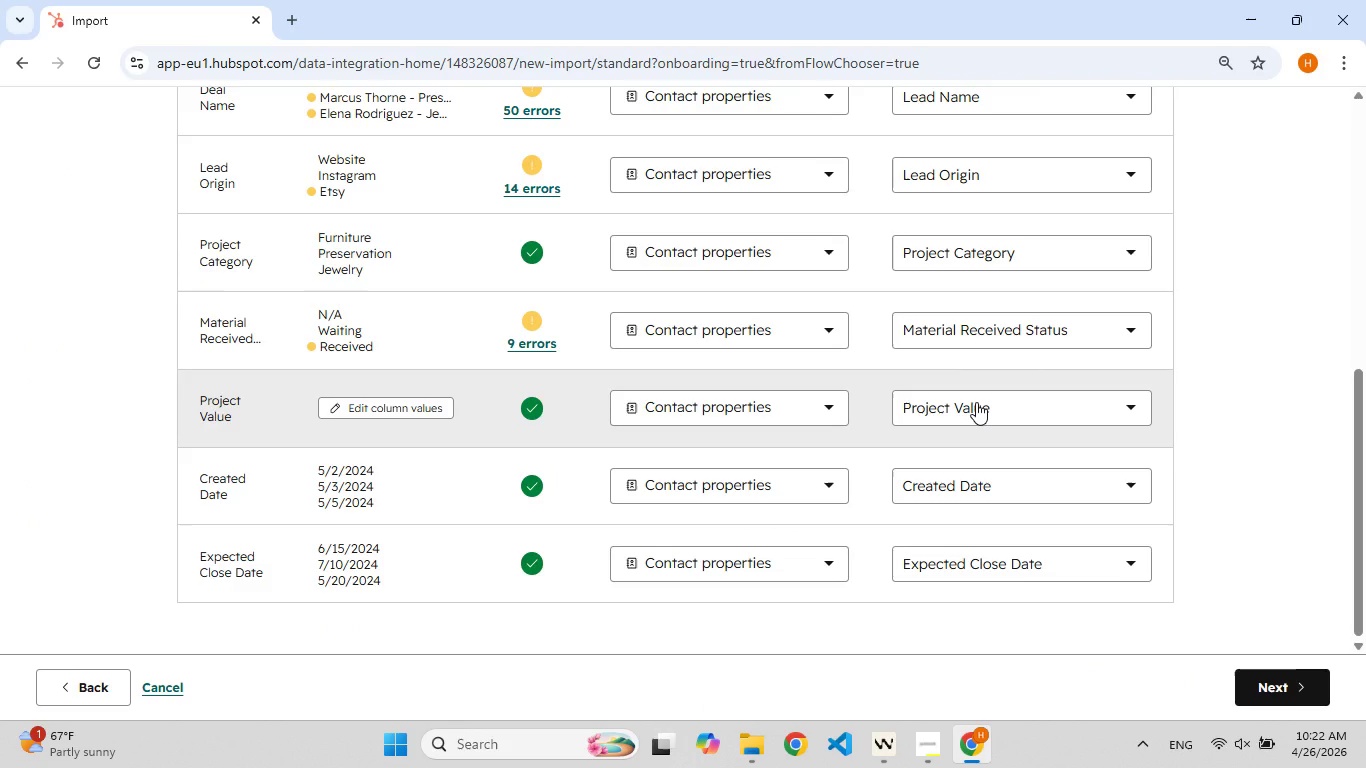 
left_click([976, 402])
 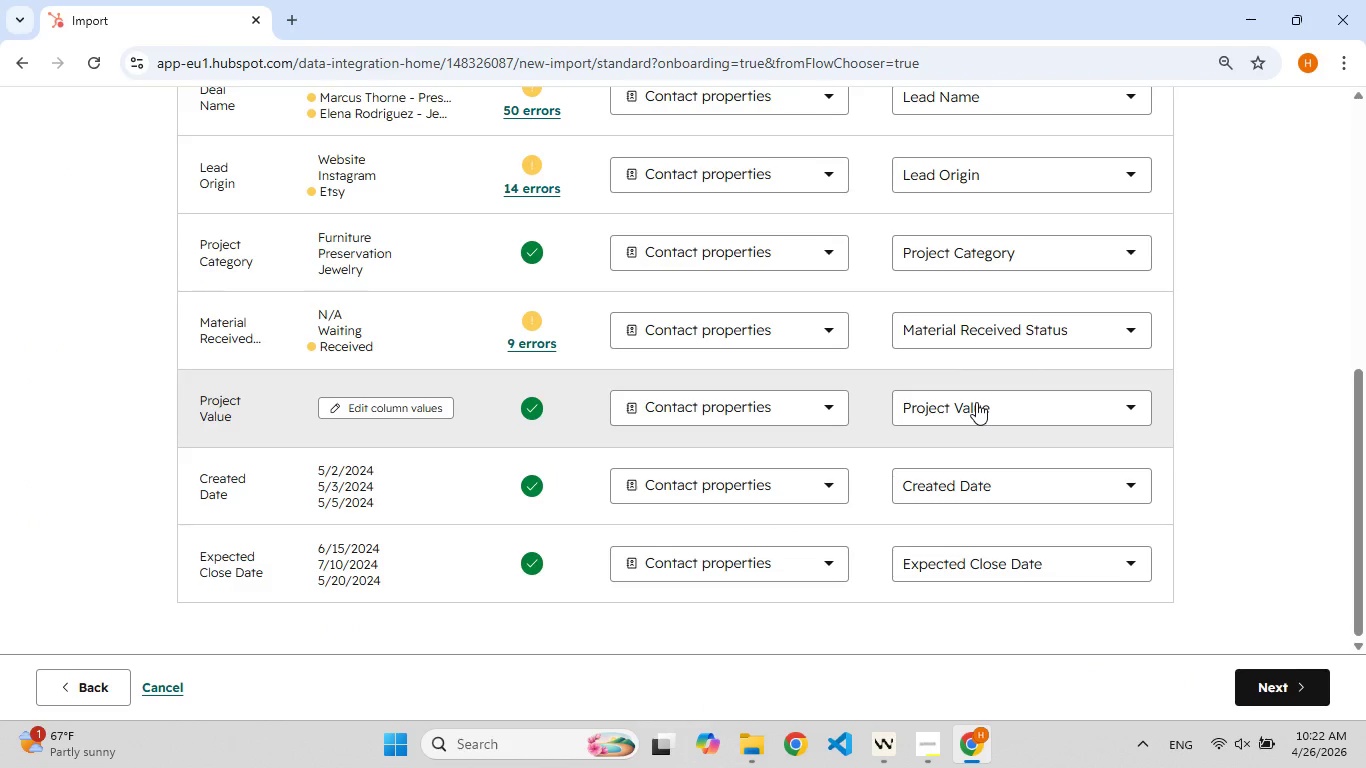 
left_click([976, 402])
 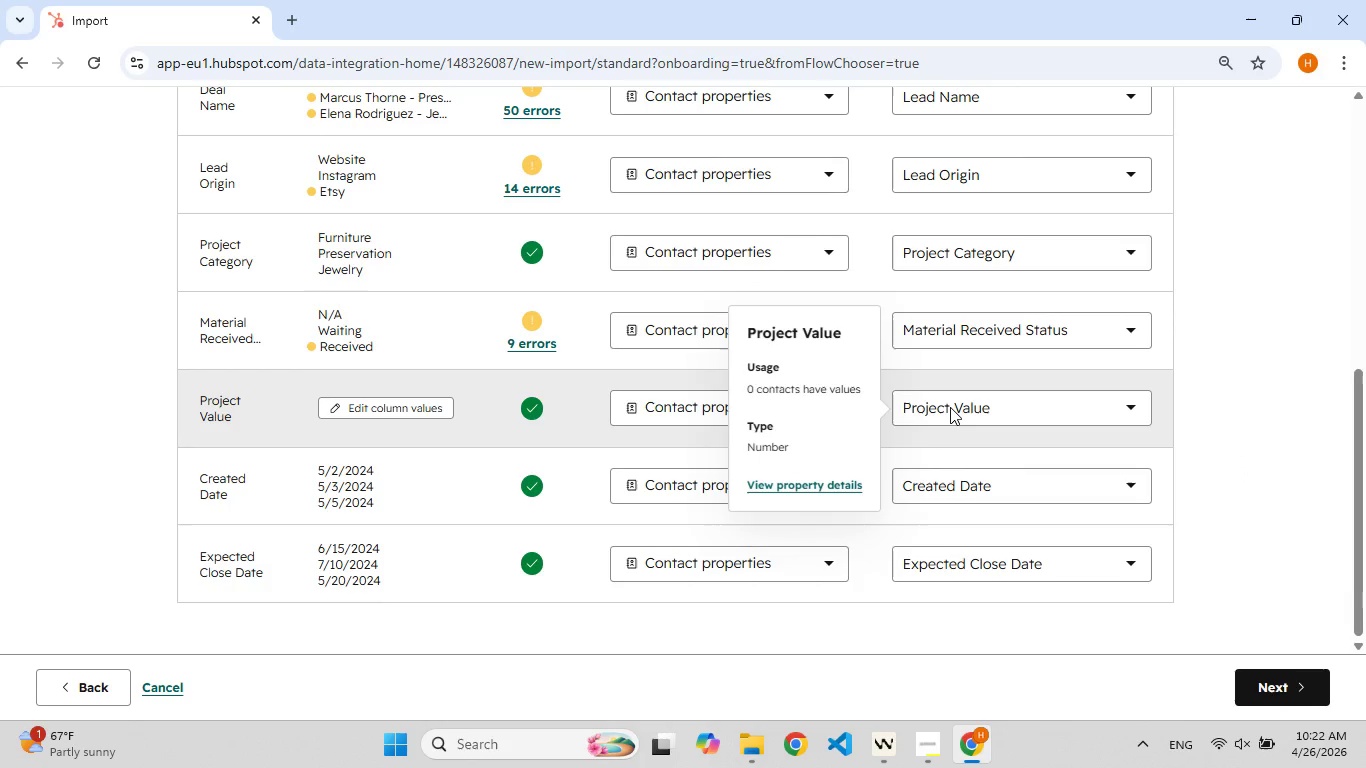 
wait(5.7)
 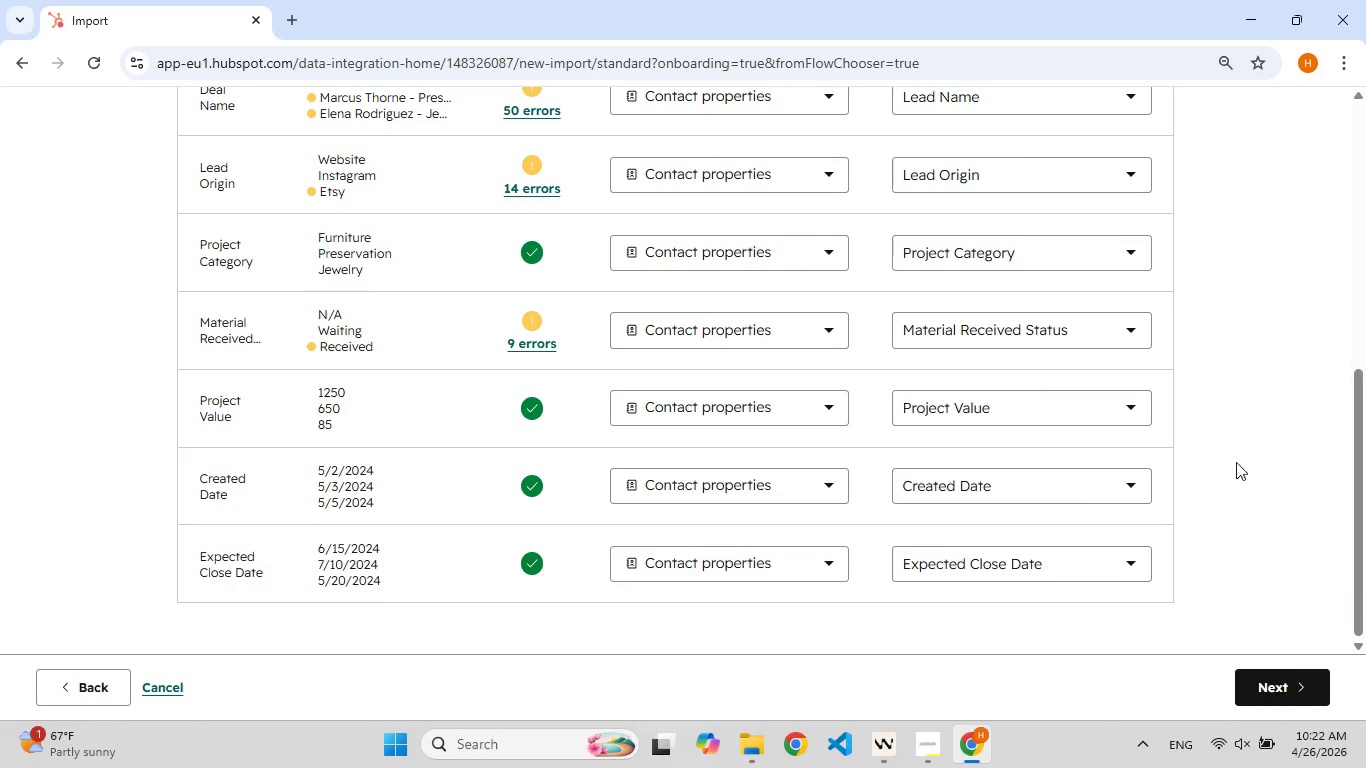 
left_click([823, 483])
 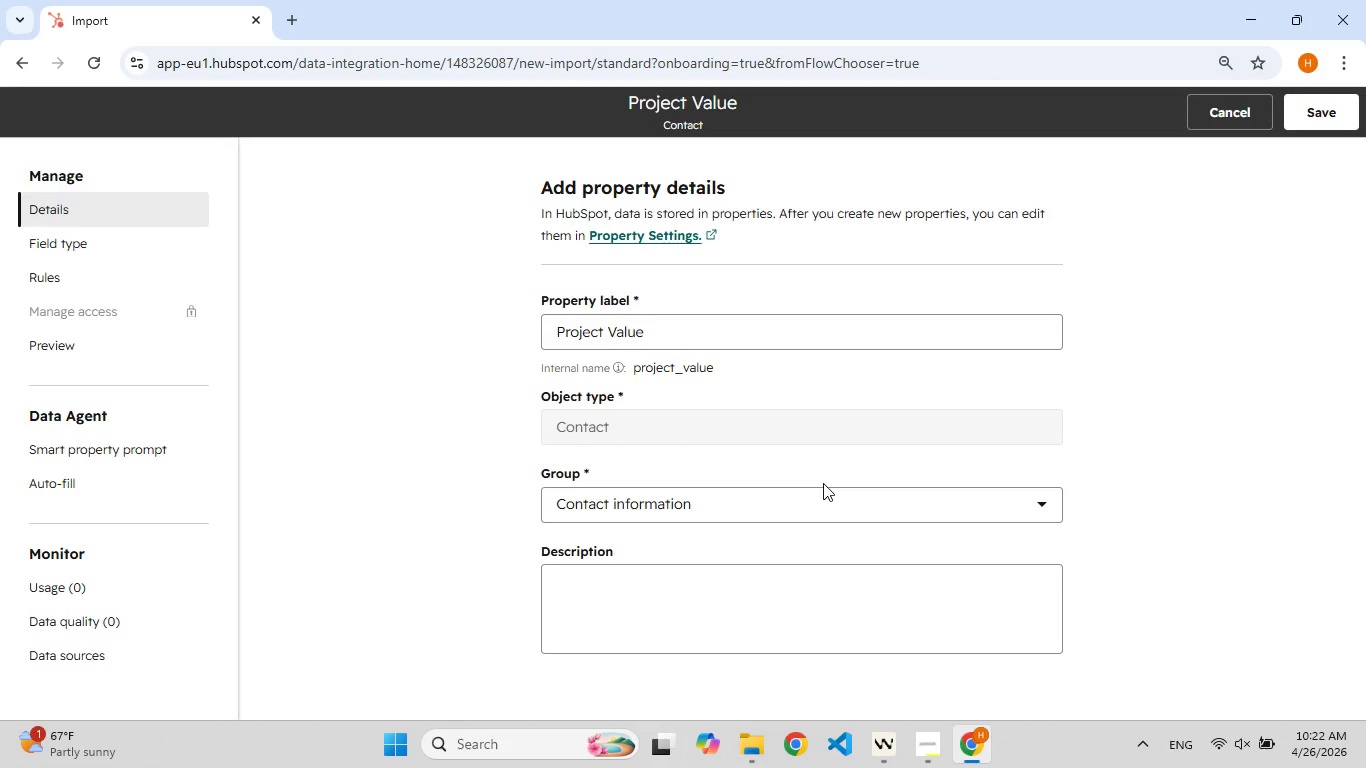 
left_click([793, 508])
 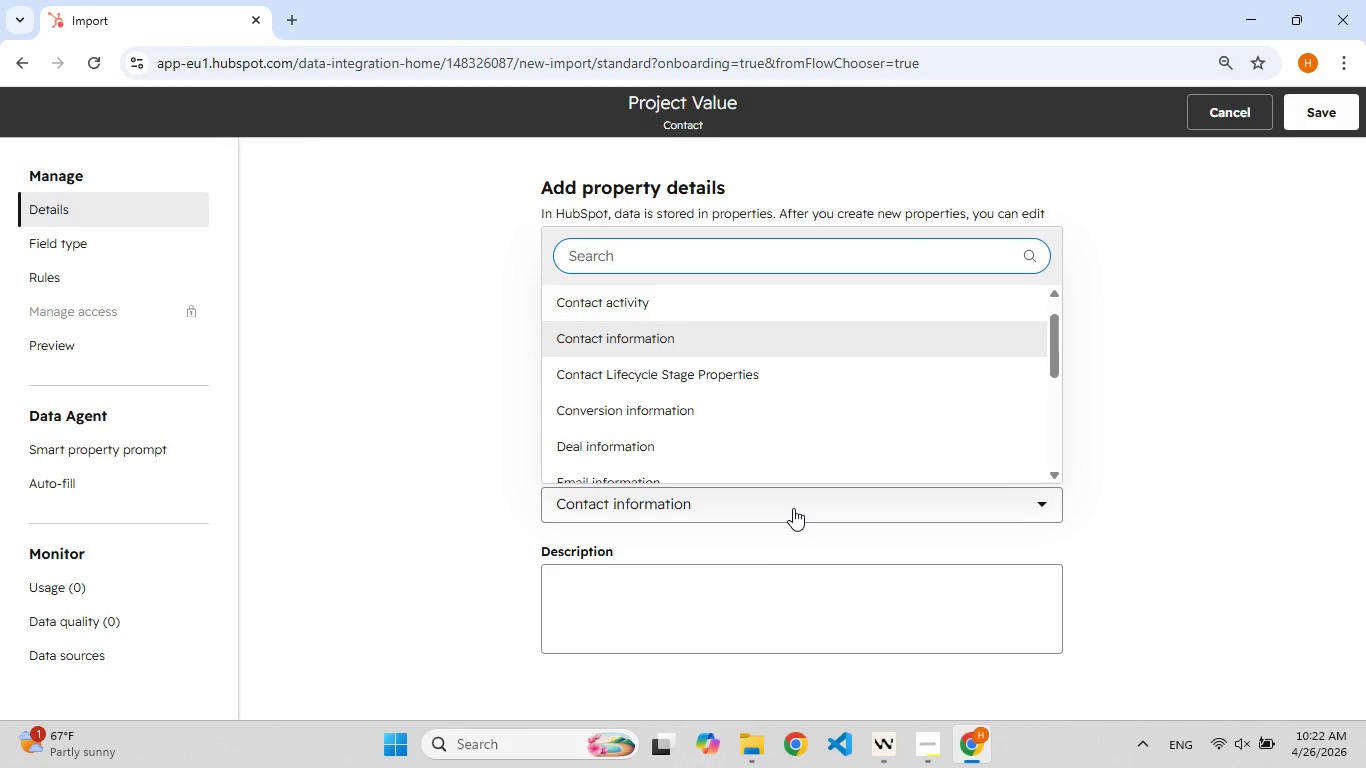 
type(sal)
 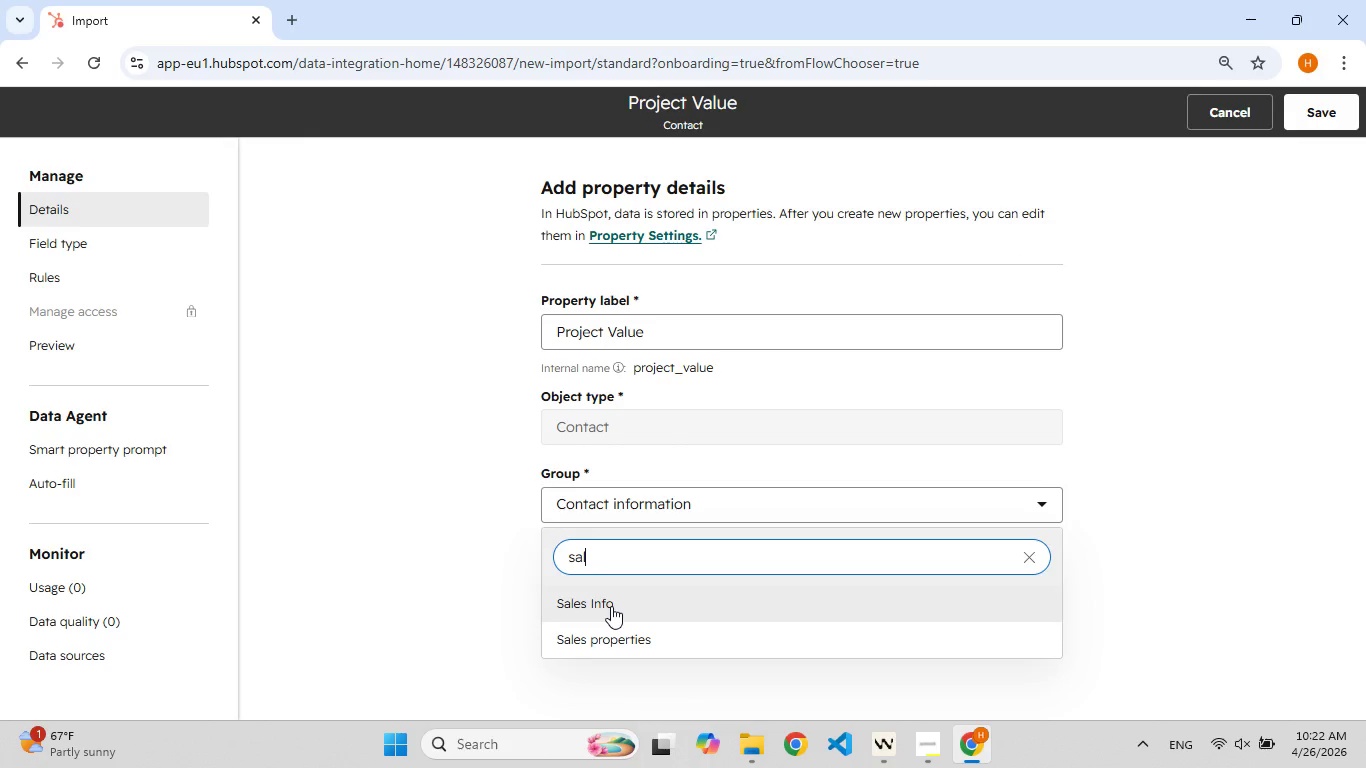 
left_click([611, 606])
 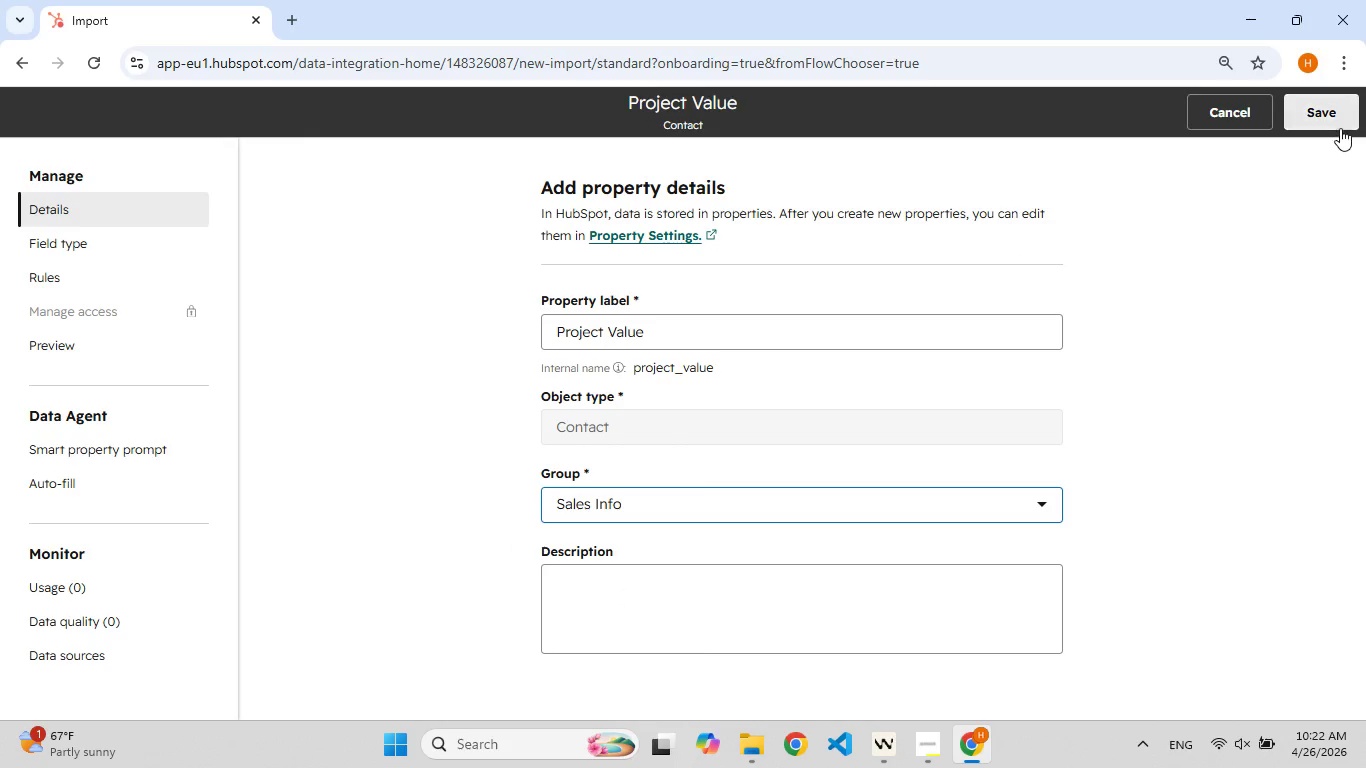 
left_click([1340, 122])
 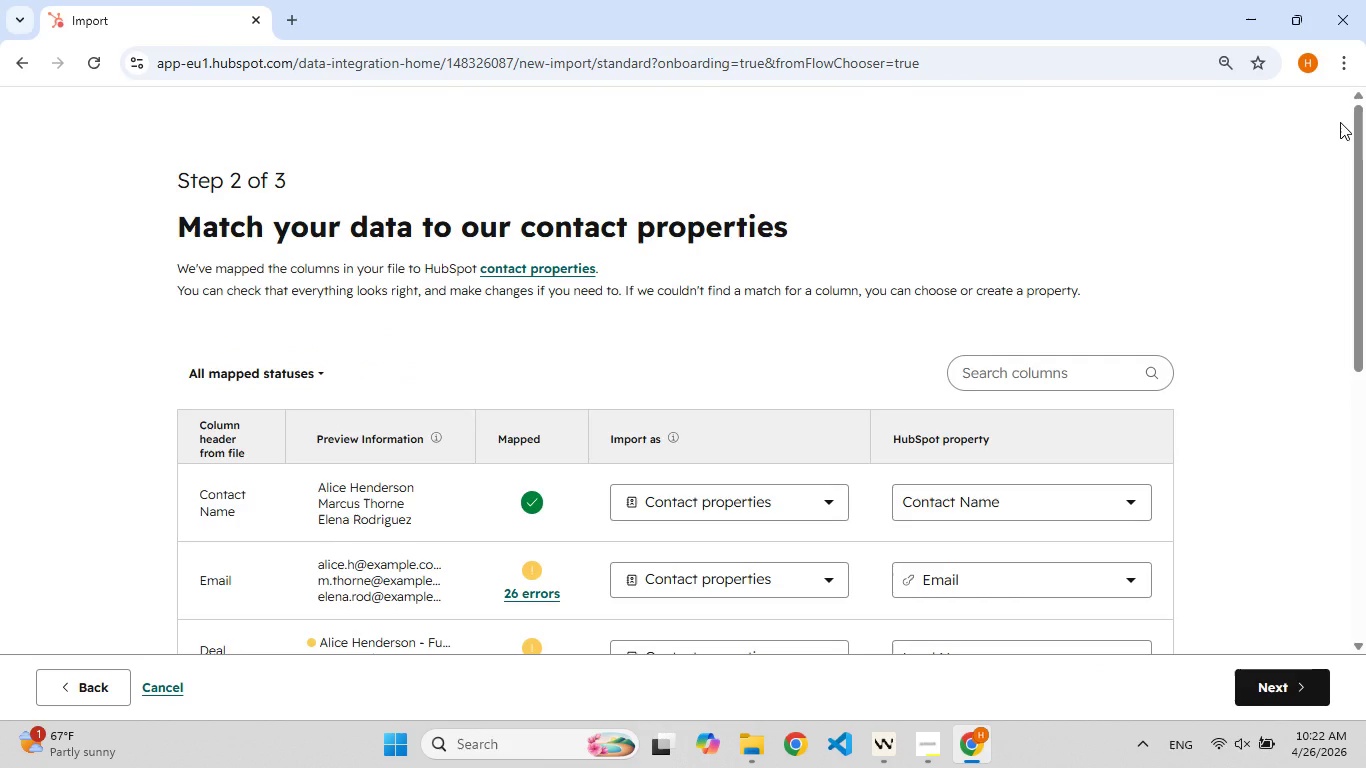 
wait(6.7)
 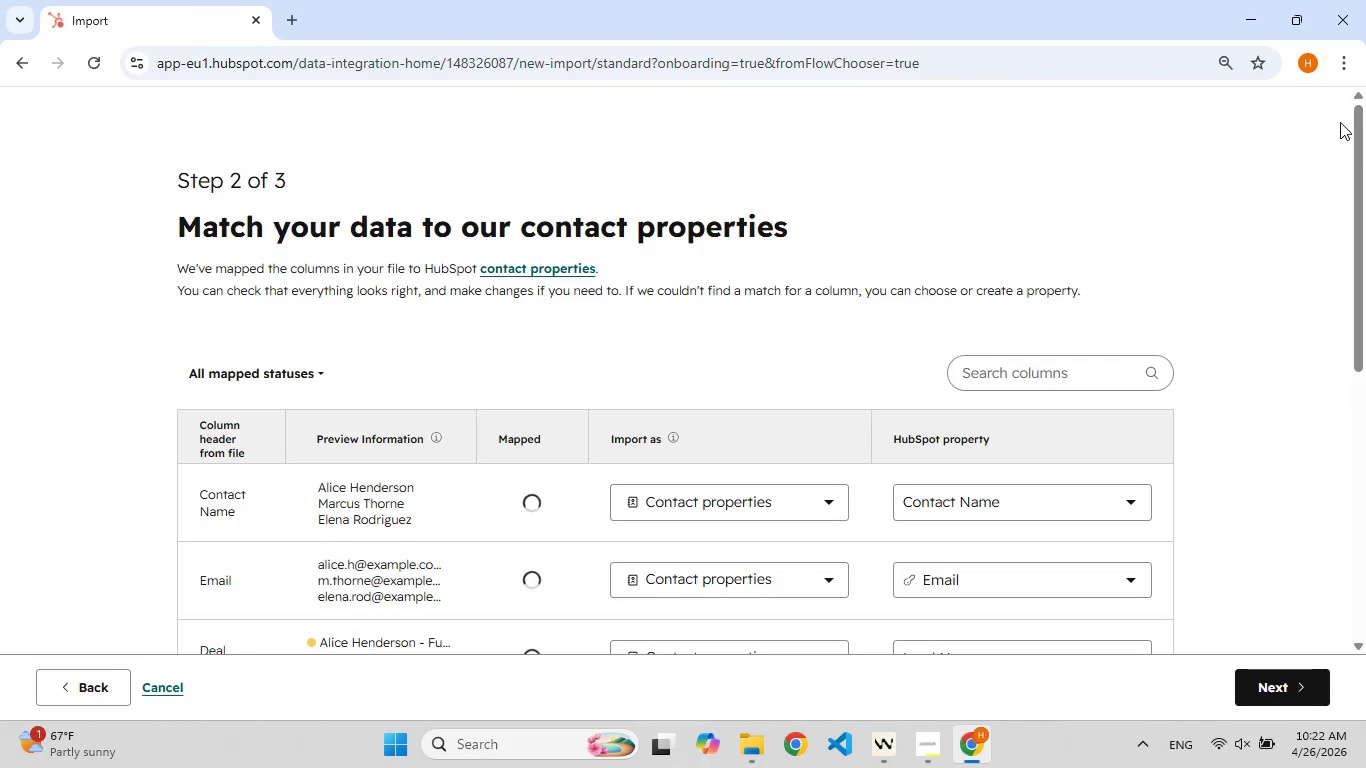 
scroll: coordinate [918, 16], scroll_direction: down, amount: 4.0
 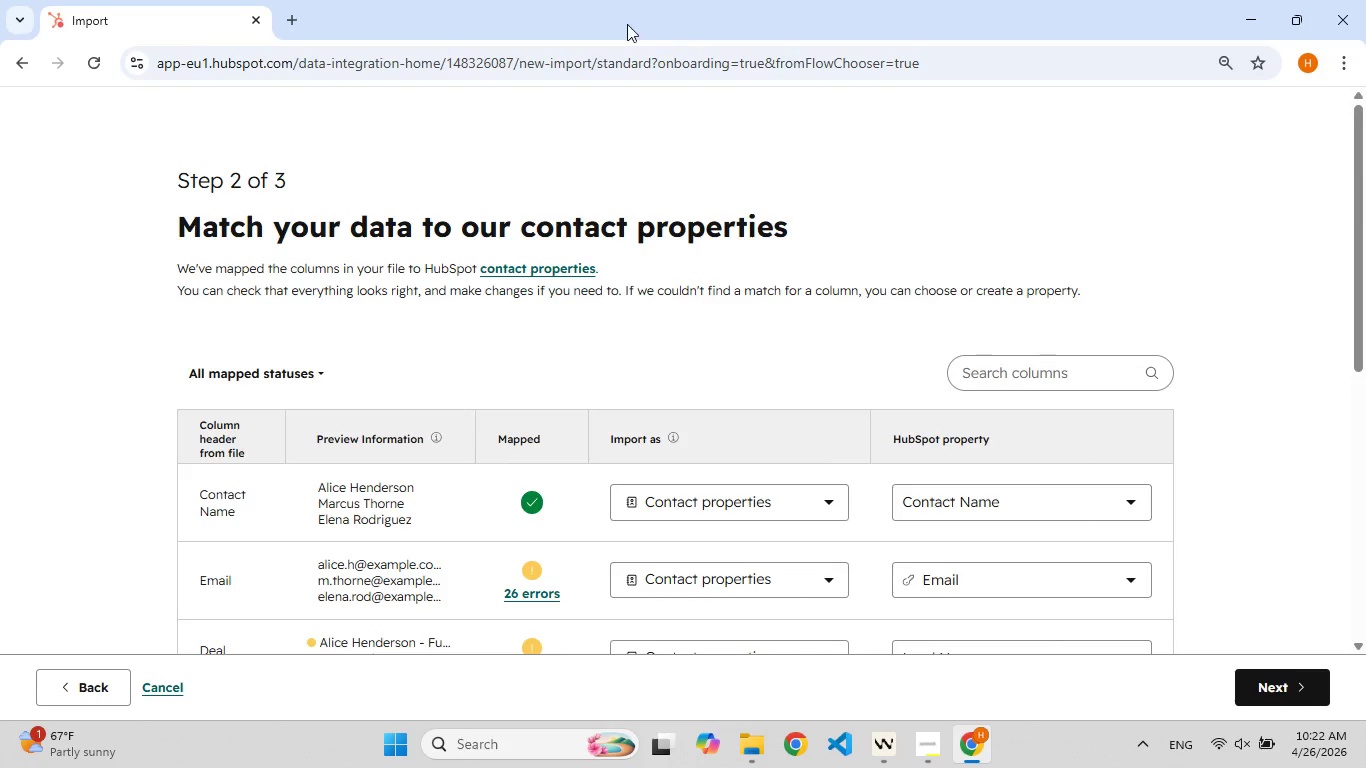 
mouse_move([902, 183])
 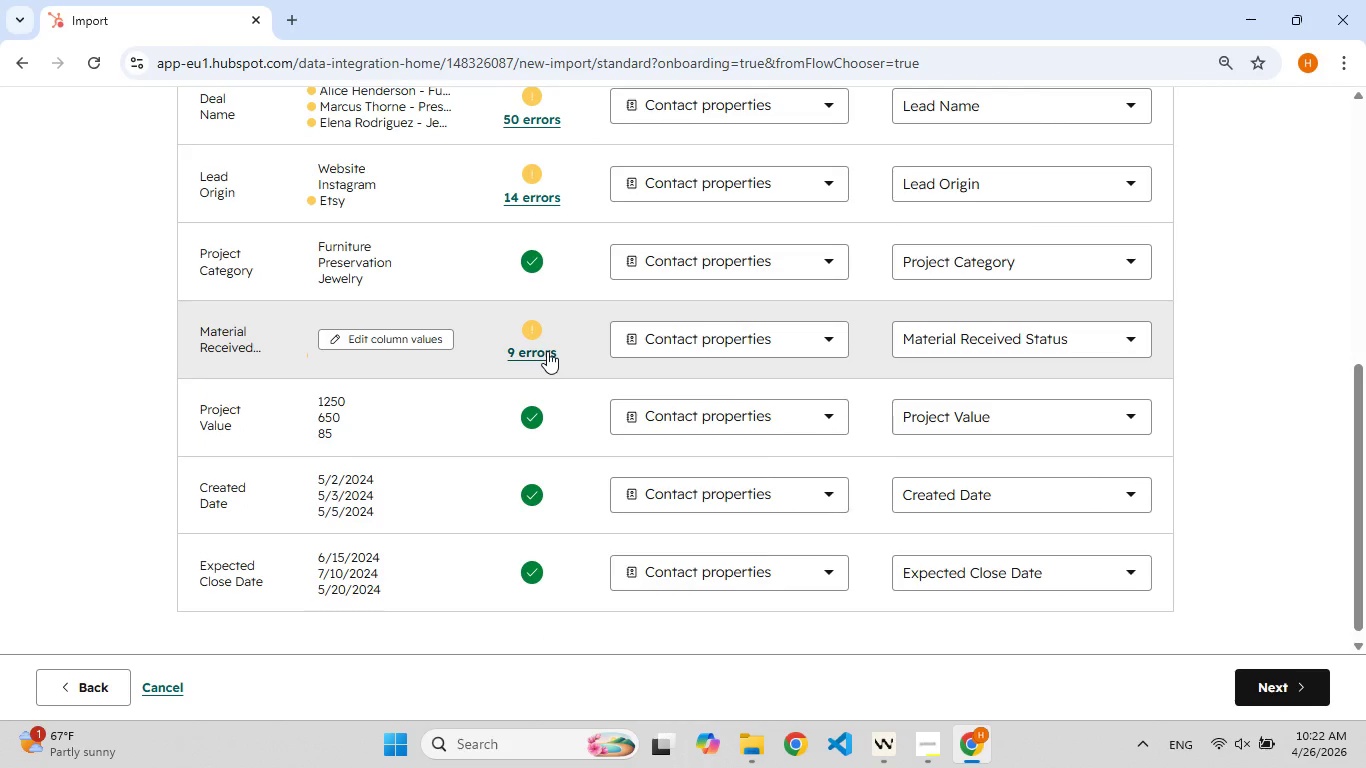 
left_click([547, 351])
 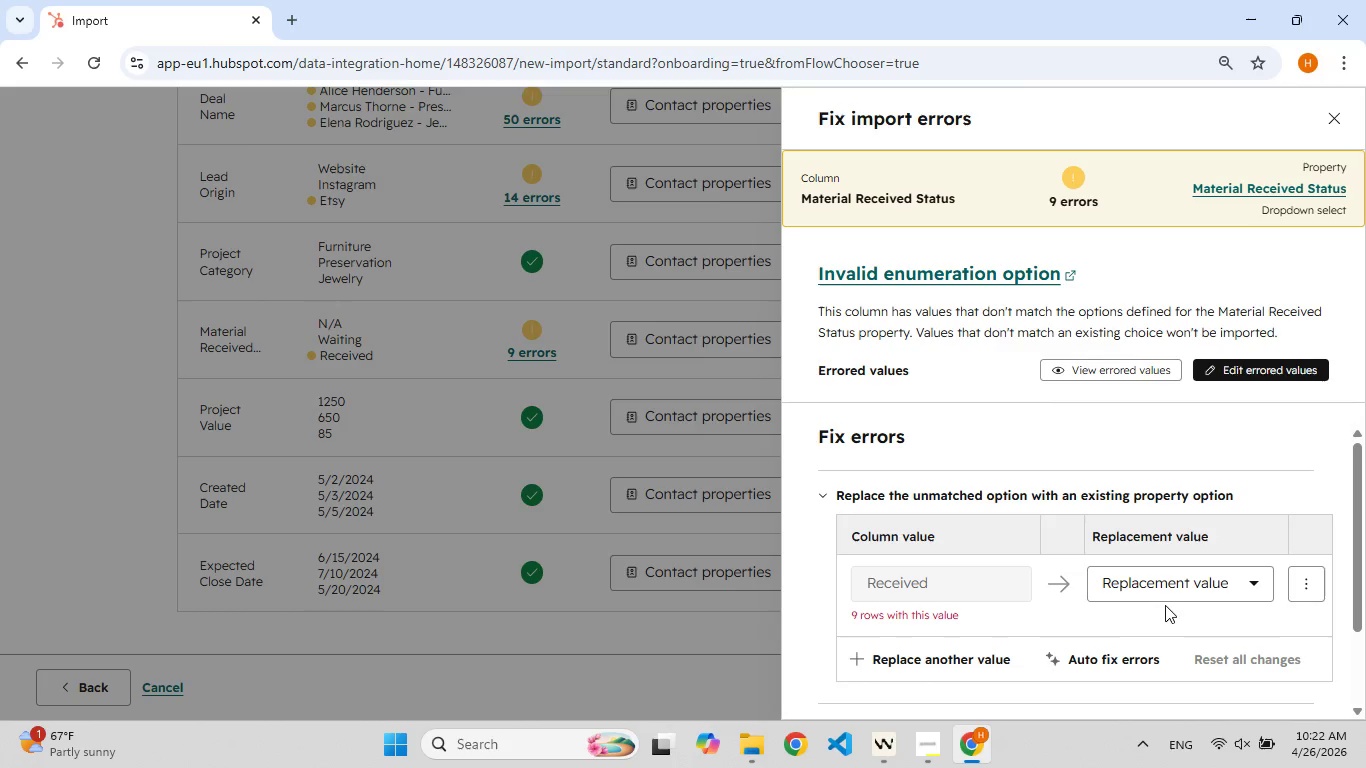 
left_click([1193, 587])
 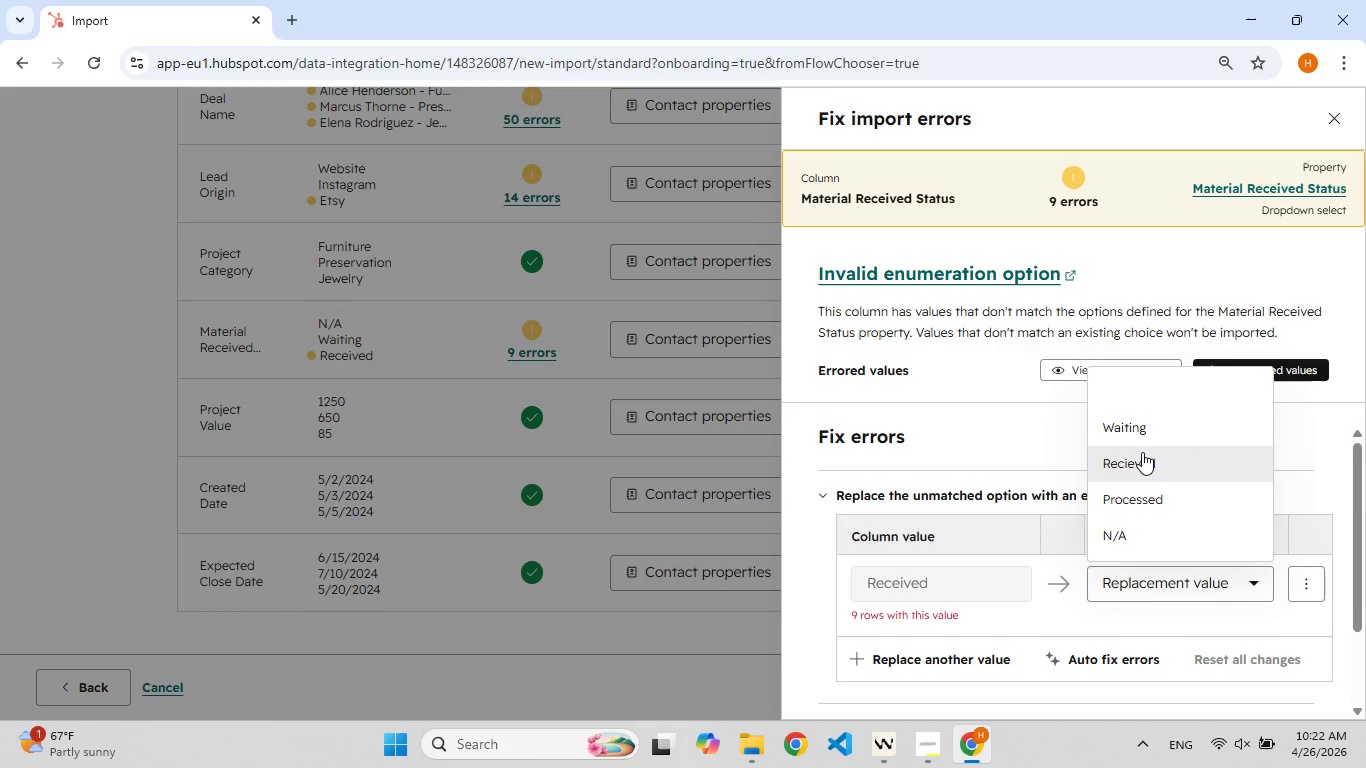 
left_click([1142, 453])
 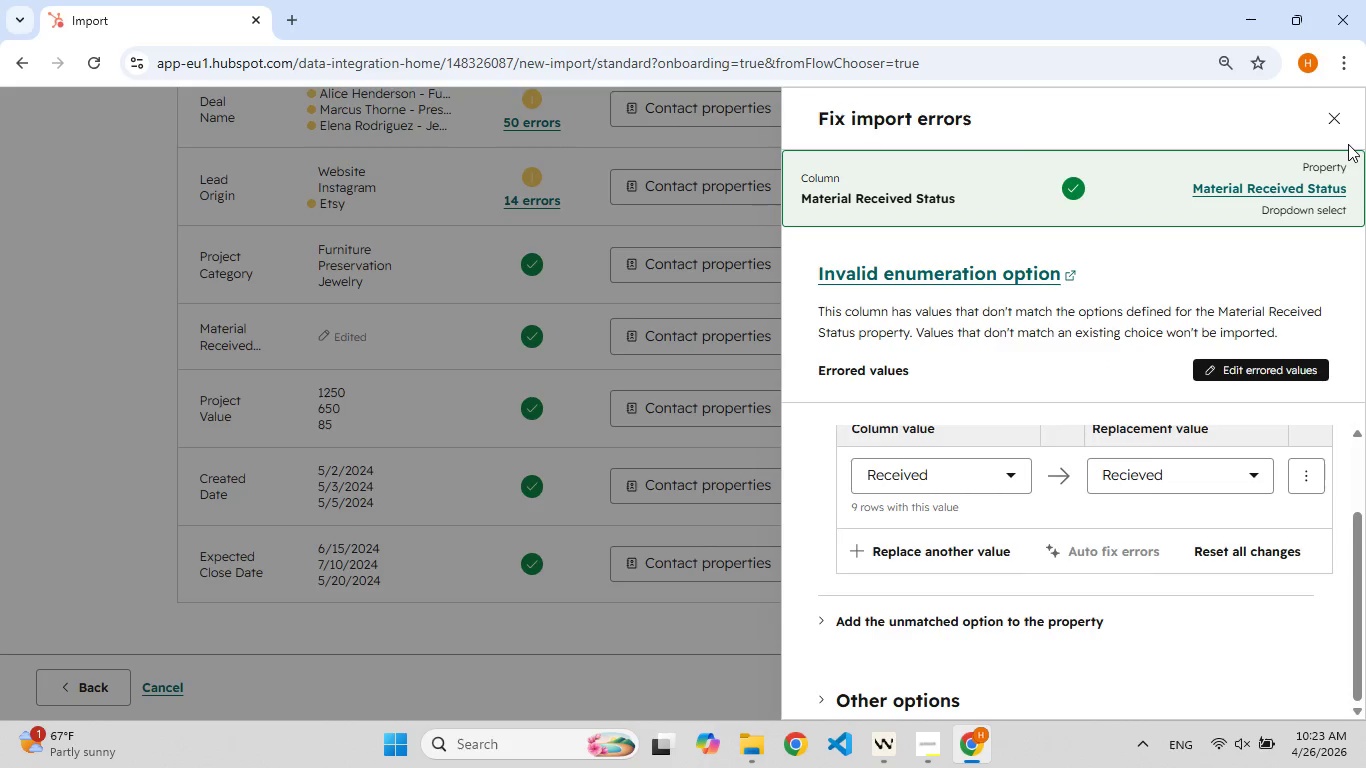 
left_click([1336, 119])
 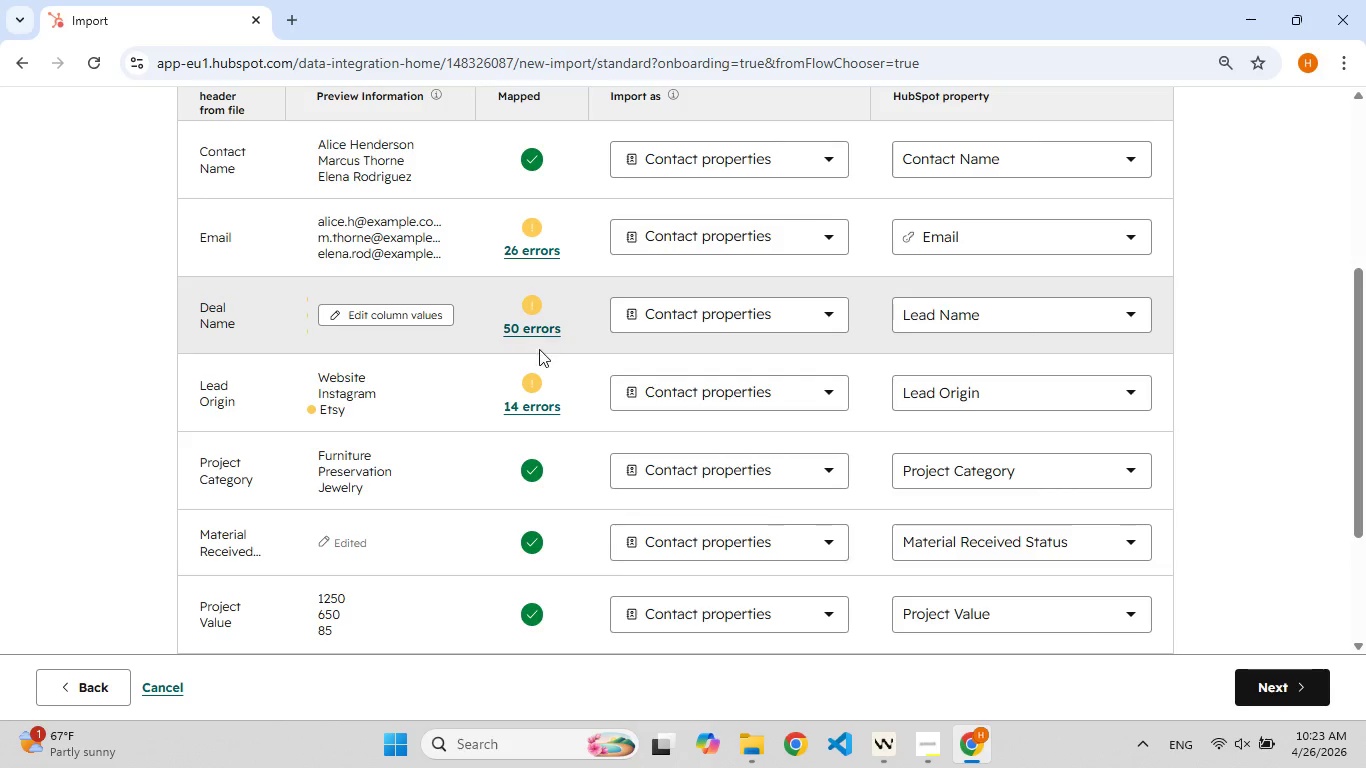 
wait(6.95)
 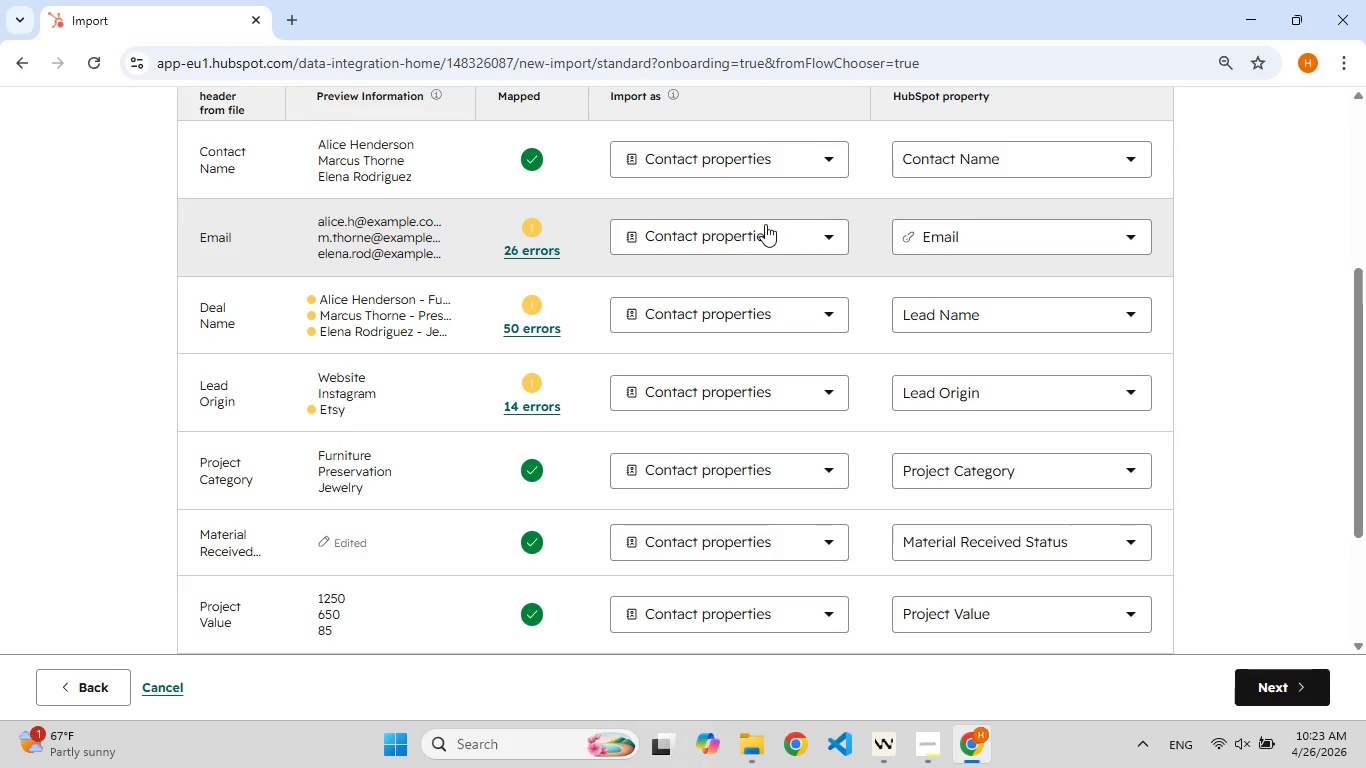 
left_click([533, 408])
 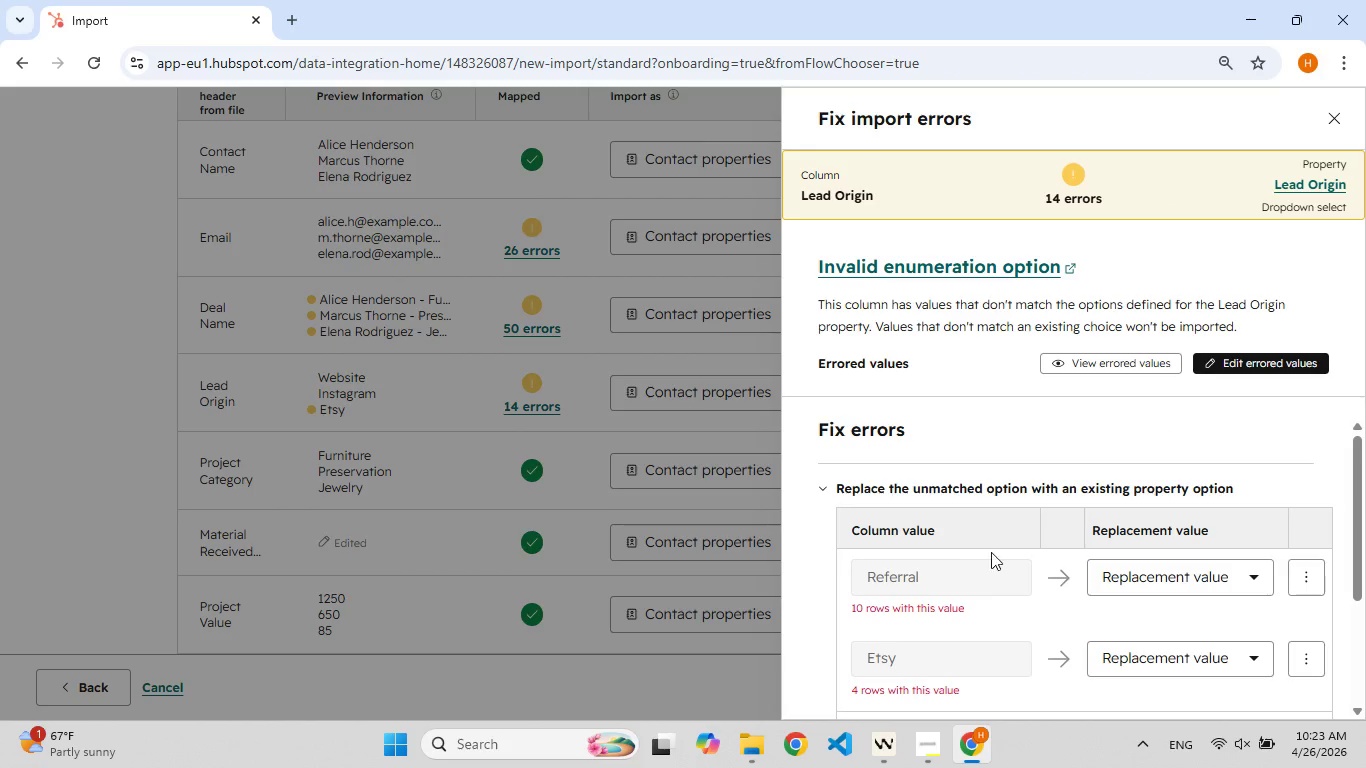 
left_click([1166, 585])
 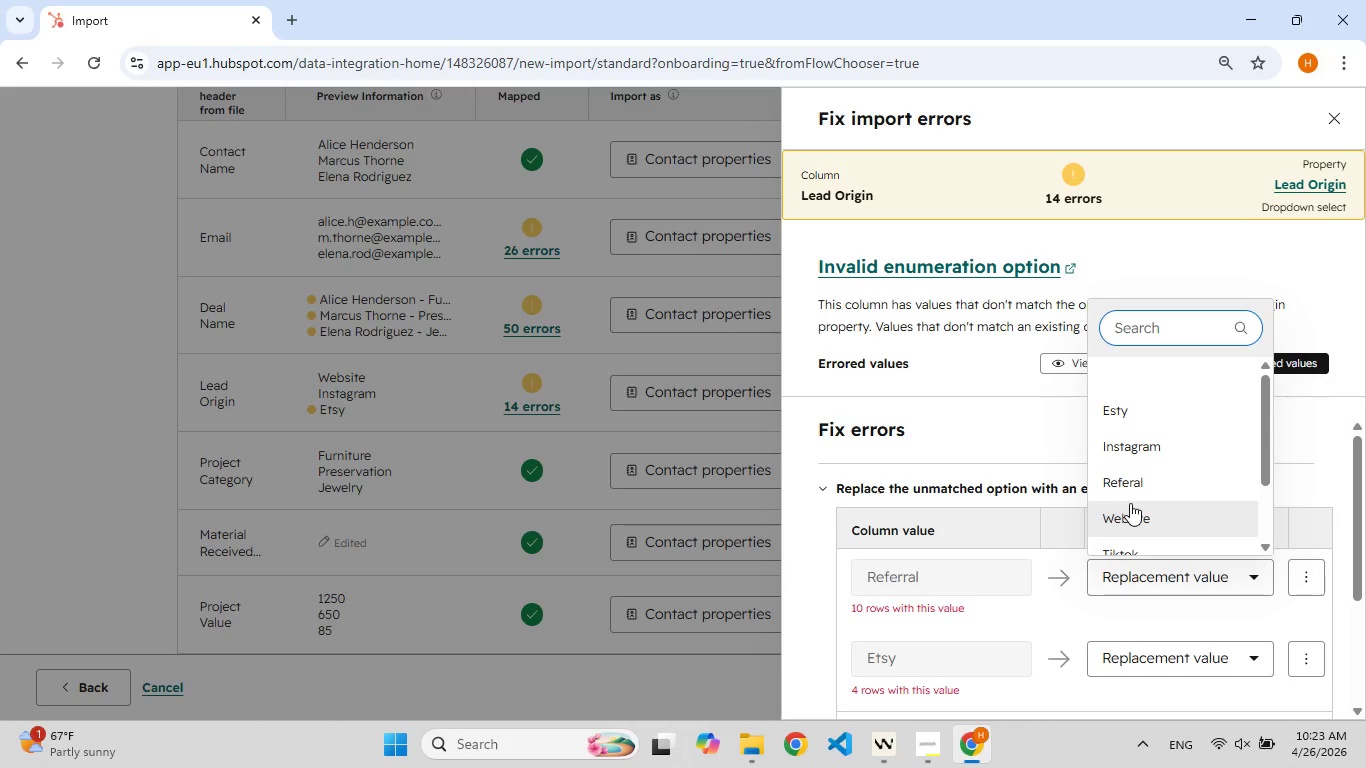 
left_click([1131, 487])
 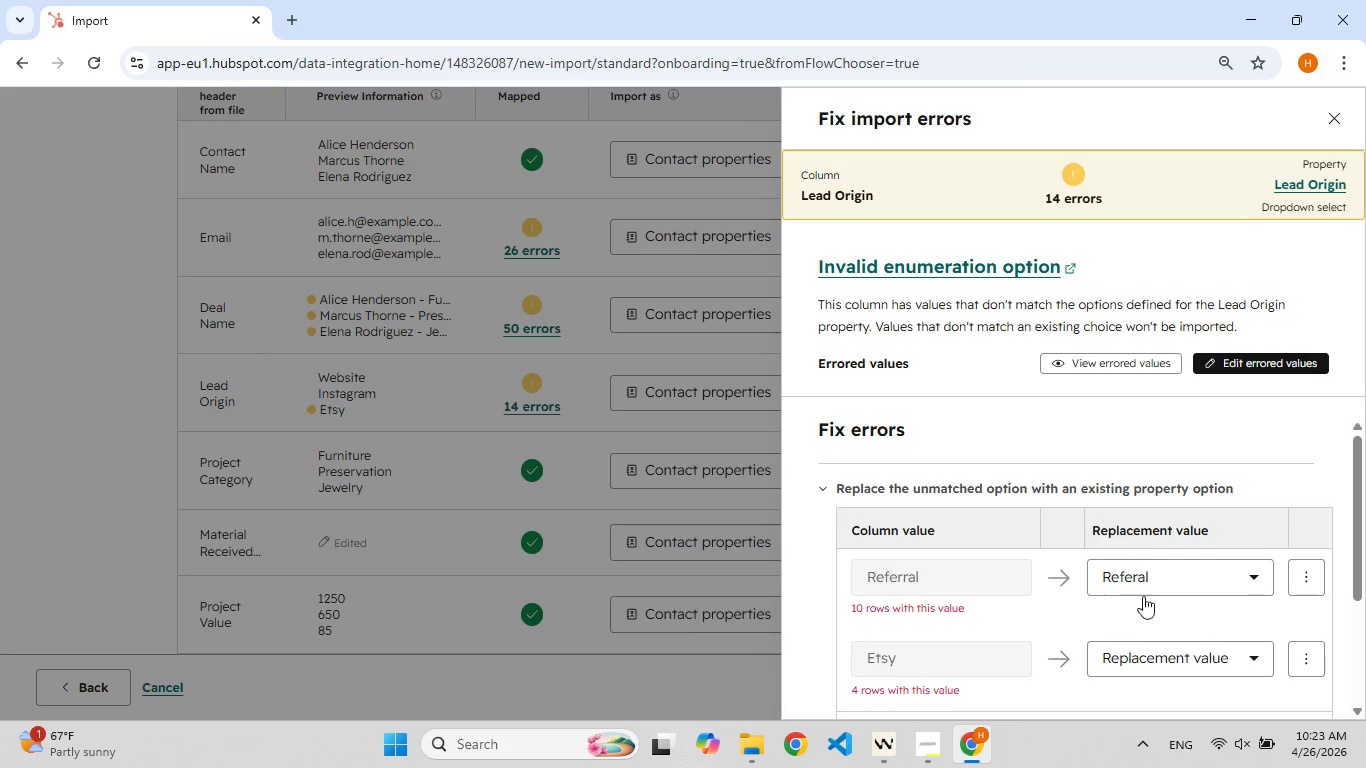 
mouse_move([1137, 583])
 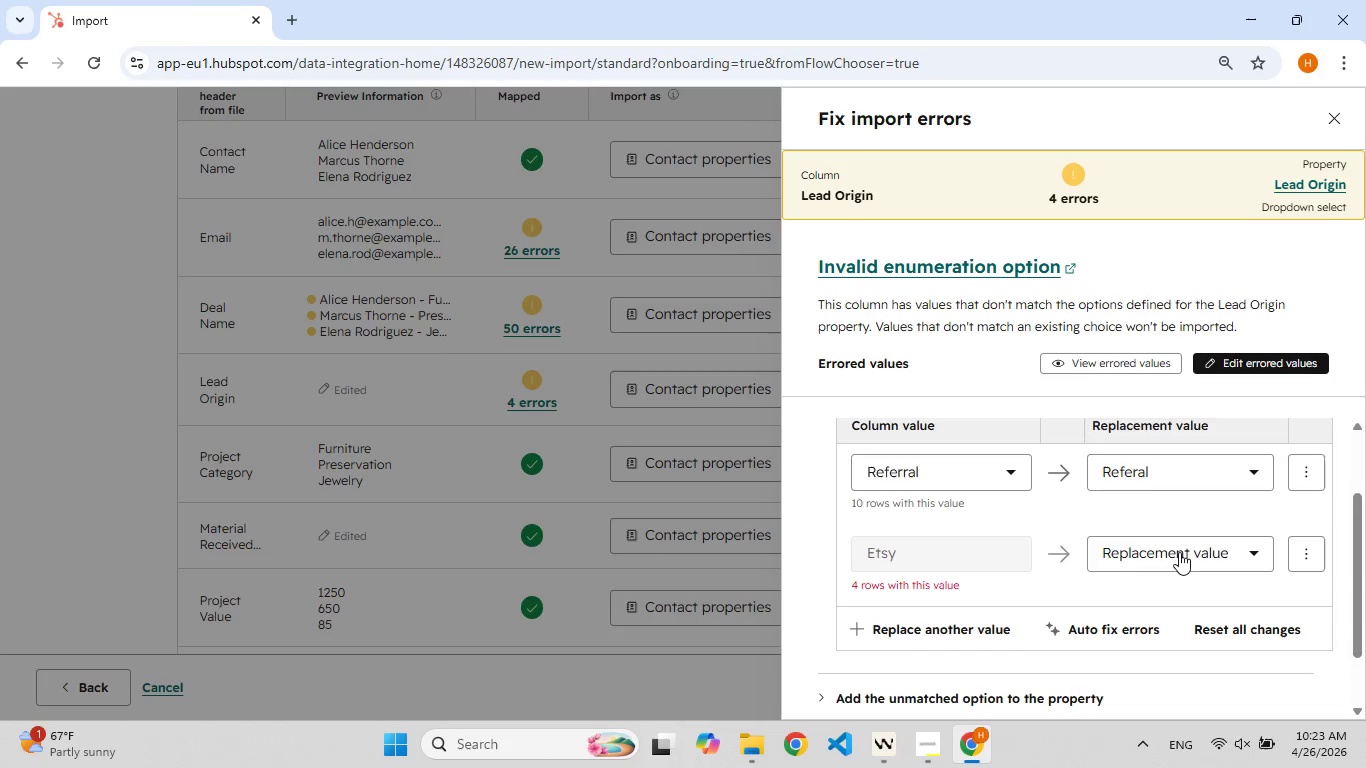 
left_click([1179, 552])
 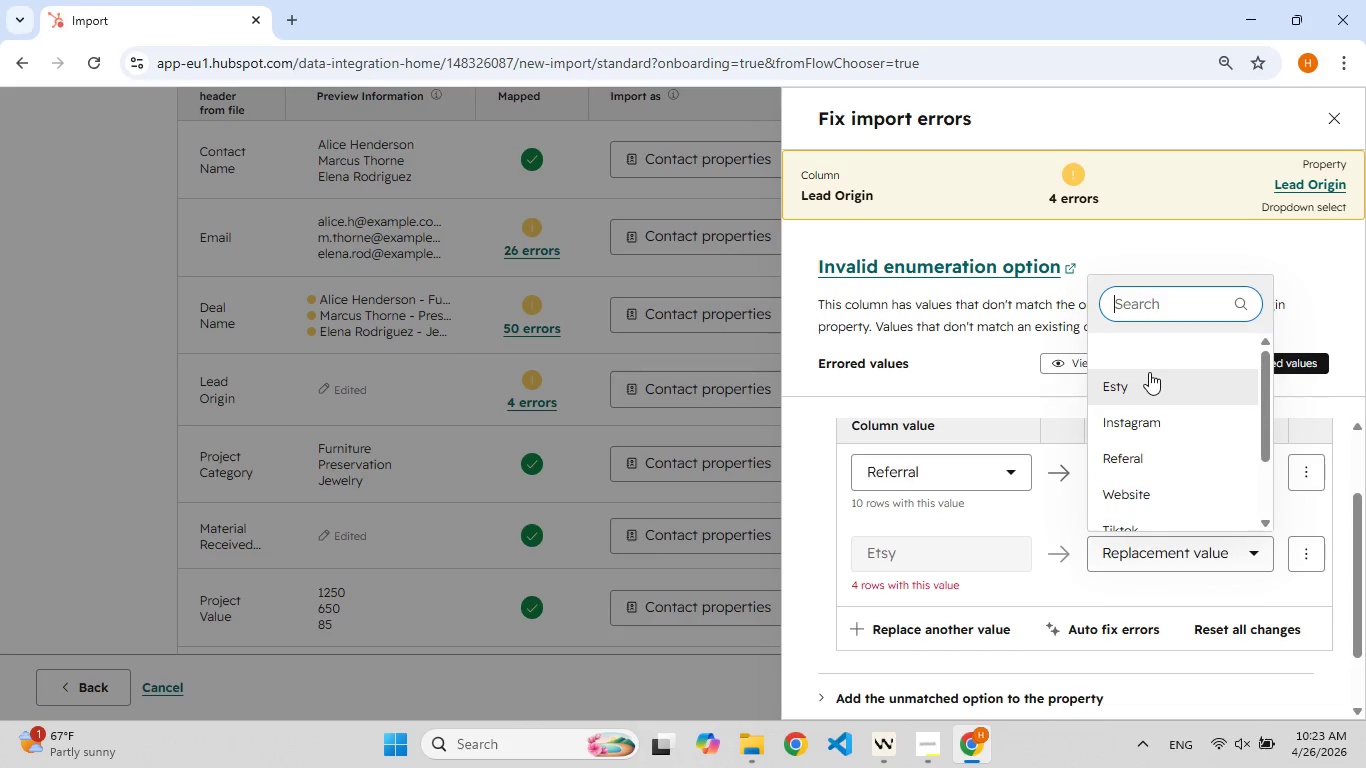 
left_click([1149, 372])
 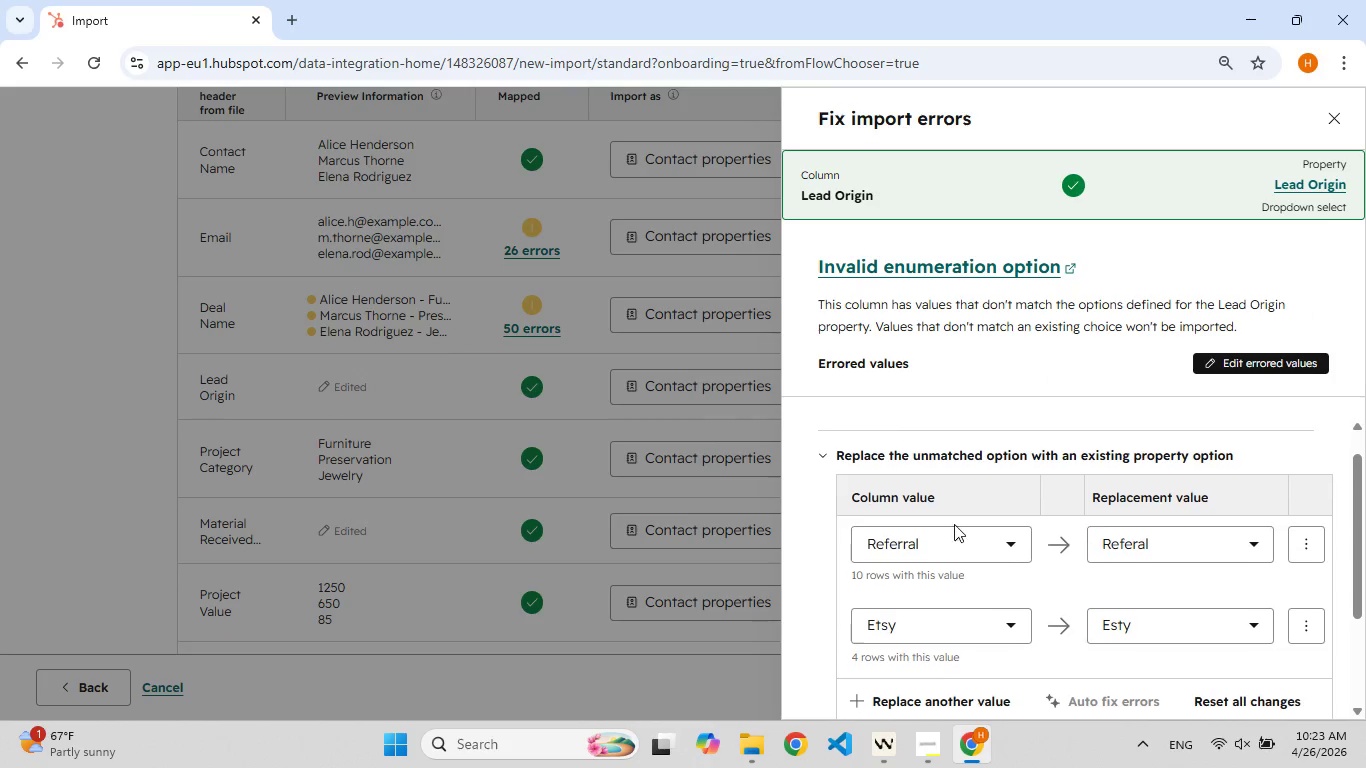 
left_click([587, 649])
 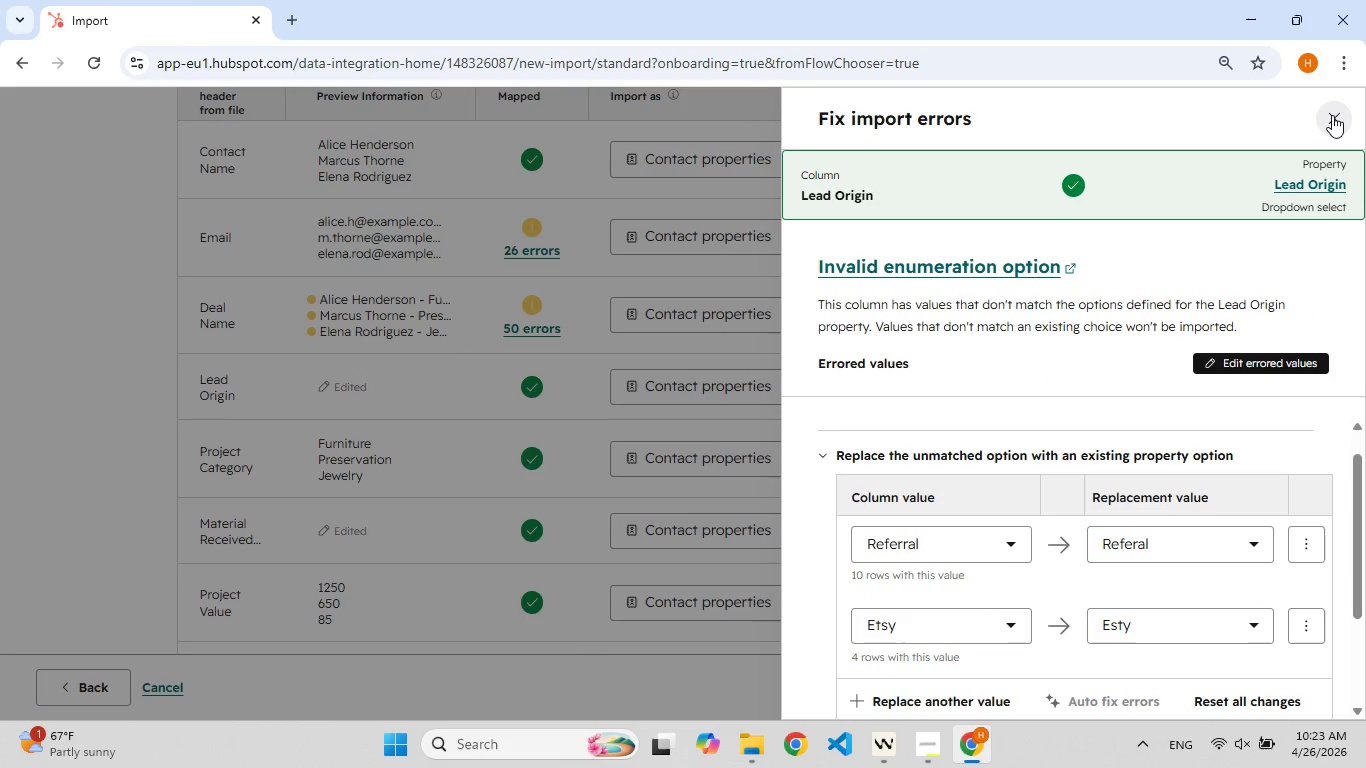 
left_click([1332, 115])
 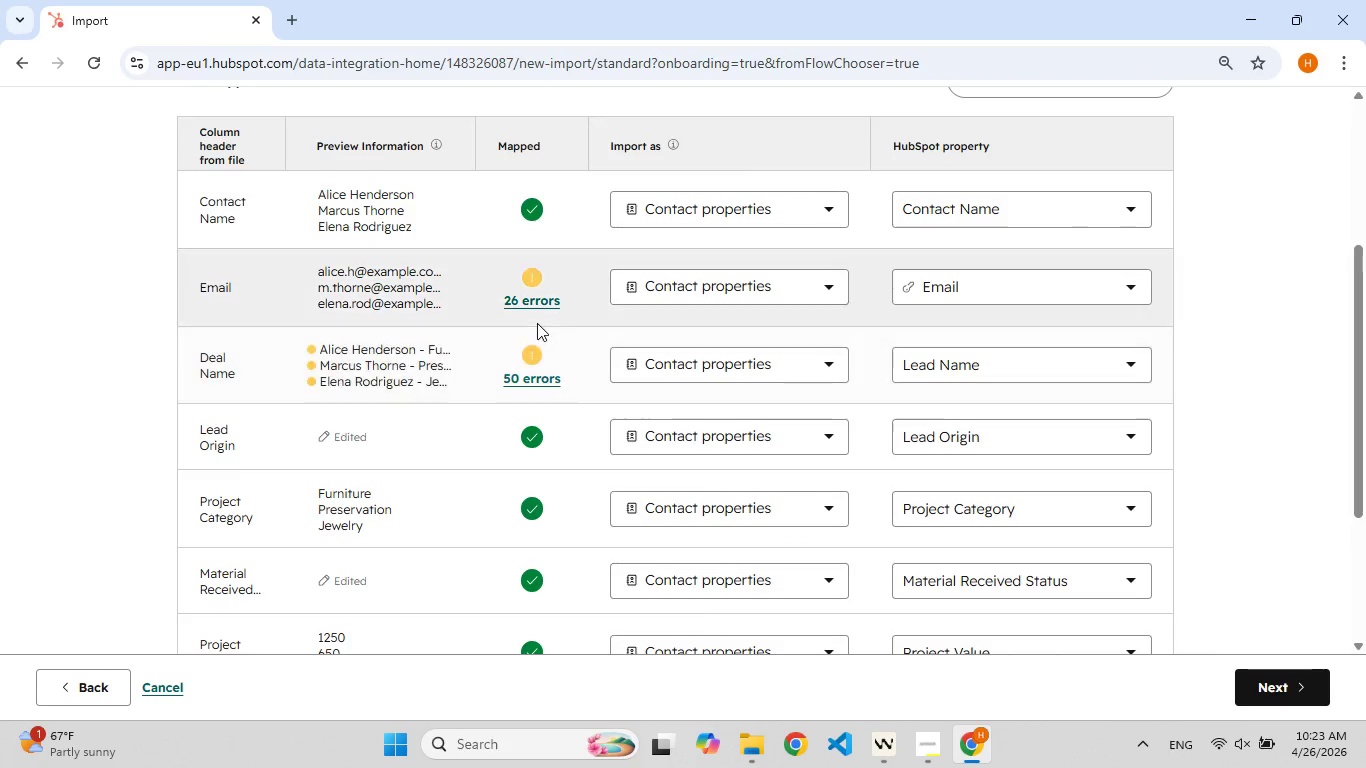 
left_click([533, 300])
 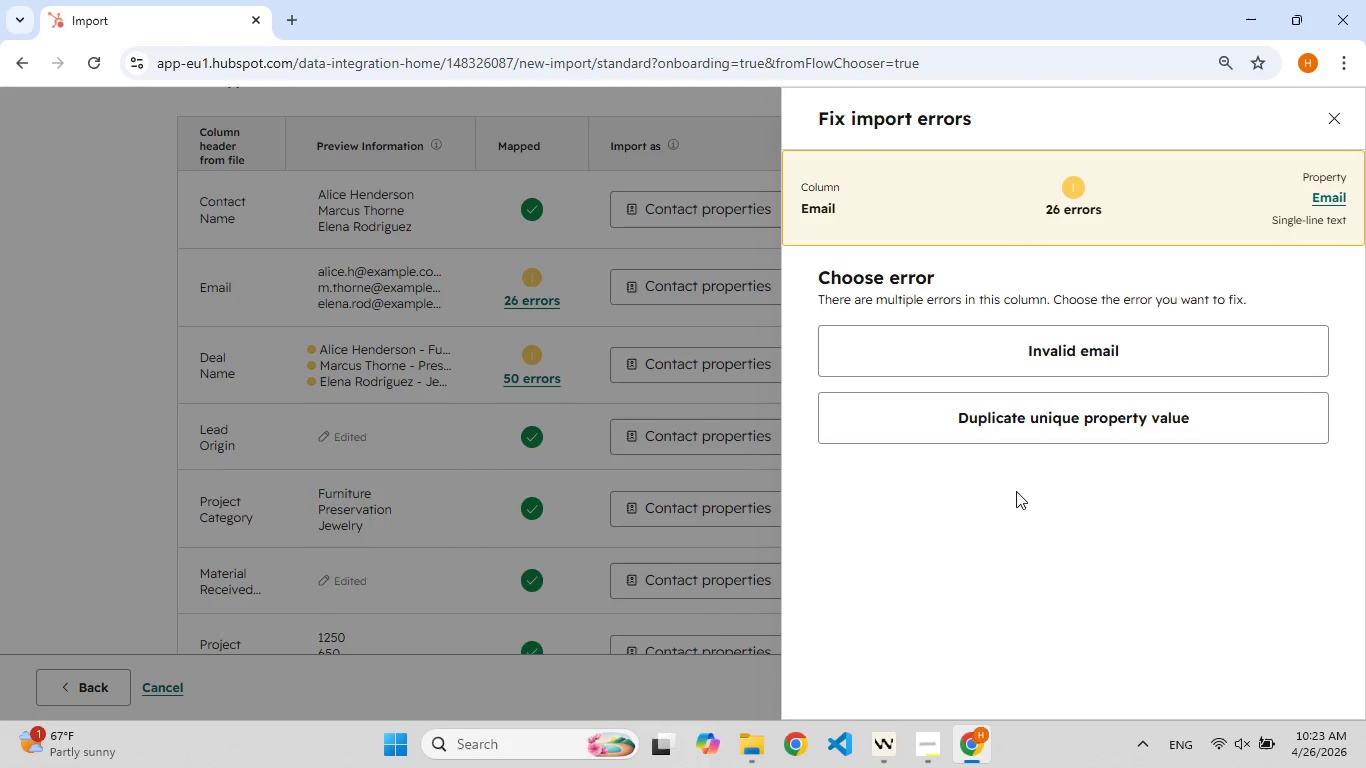 
wait(10.06)
 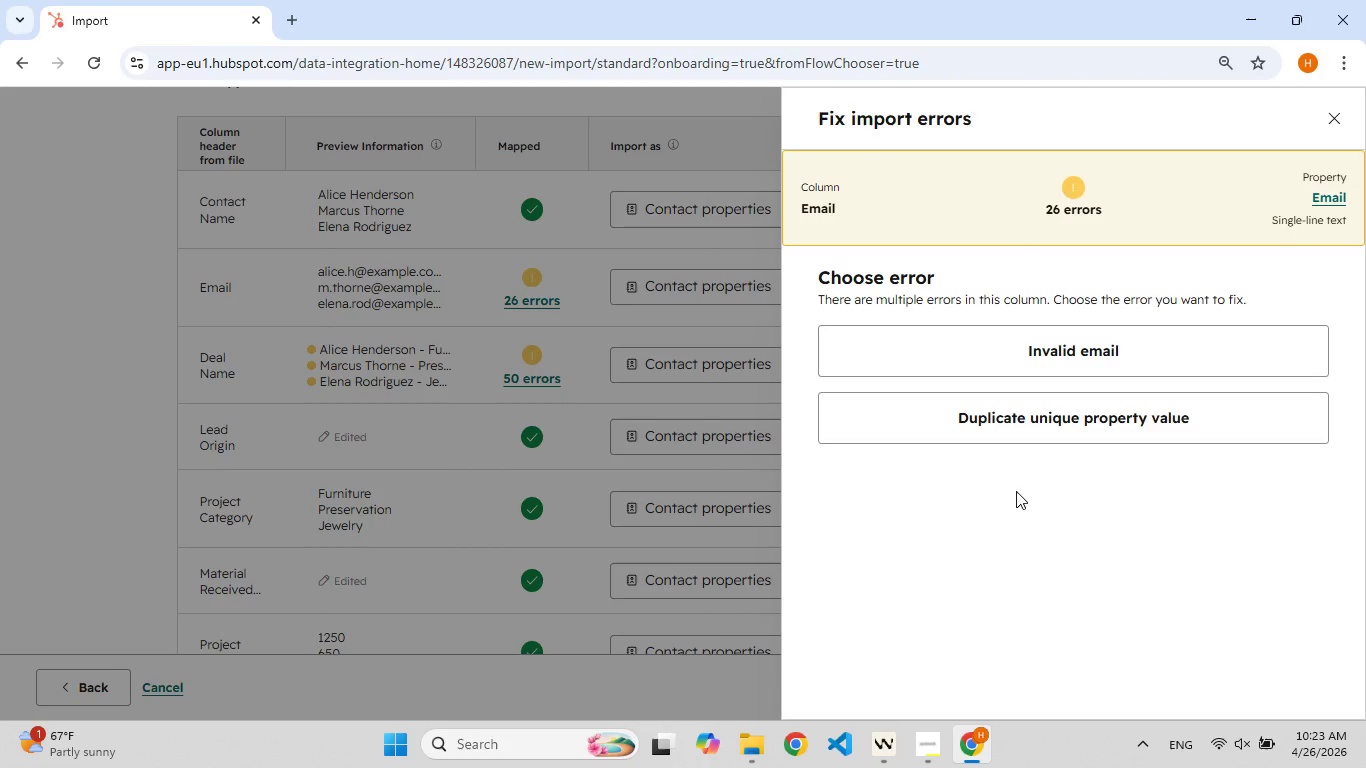 
left_click([1024, 400])
 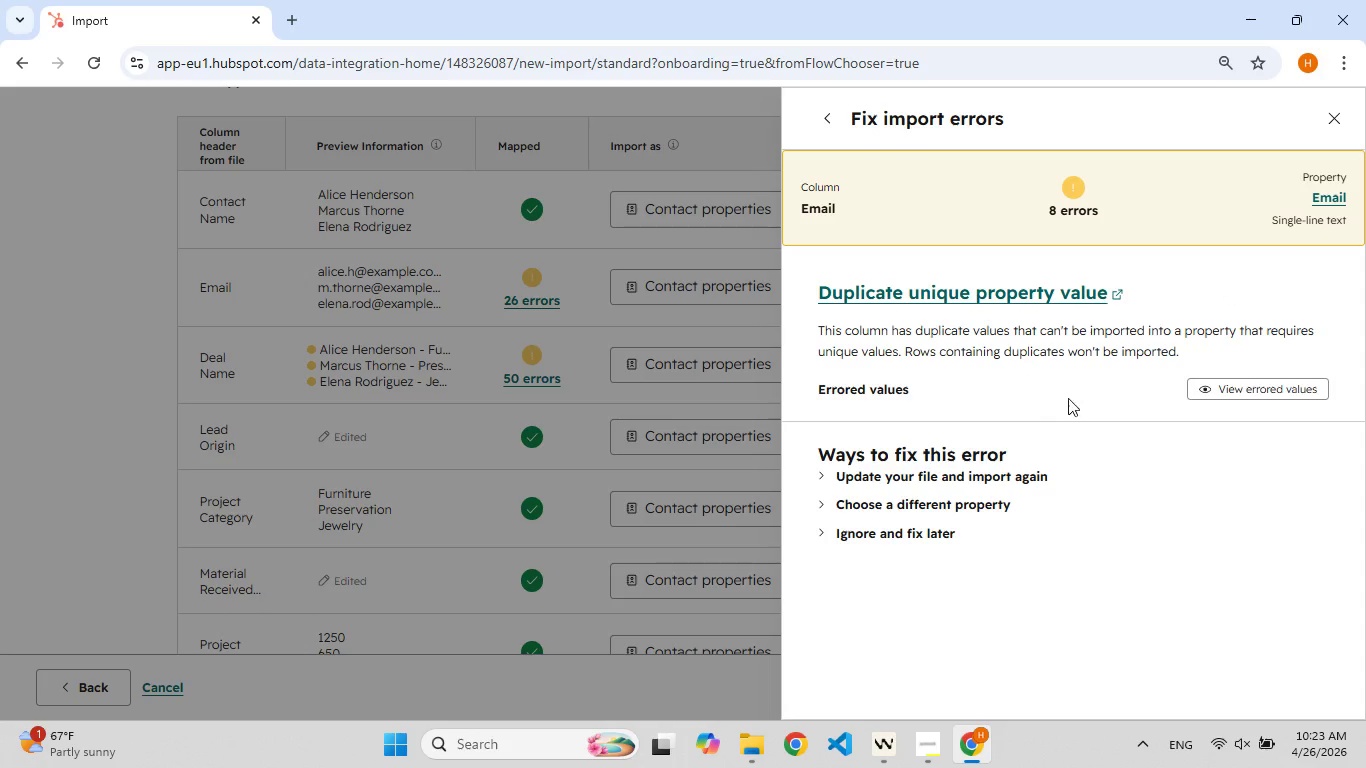 
left_click([1256, 387])
 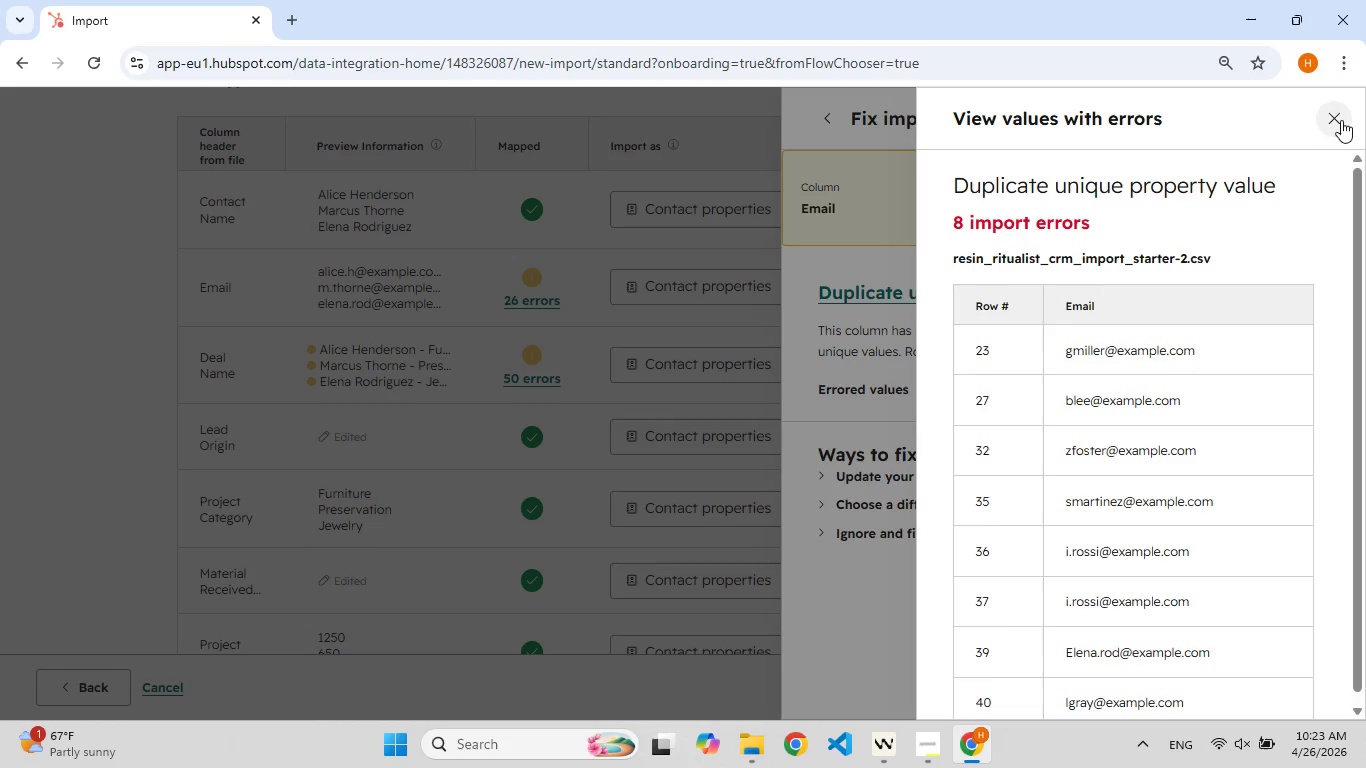 
wait(5.19)
 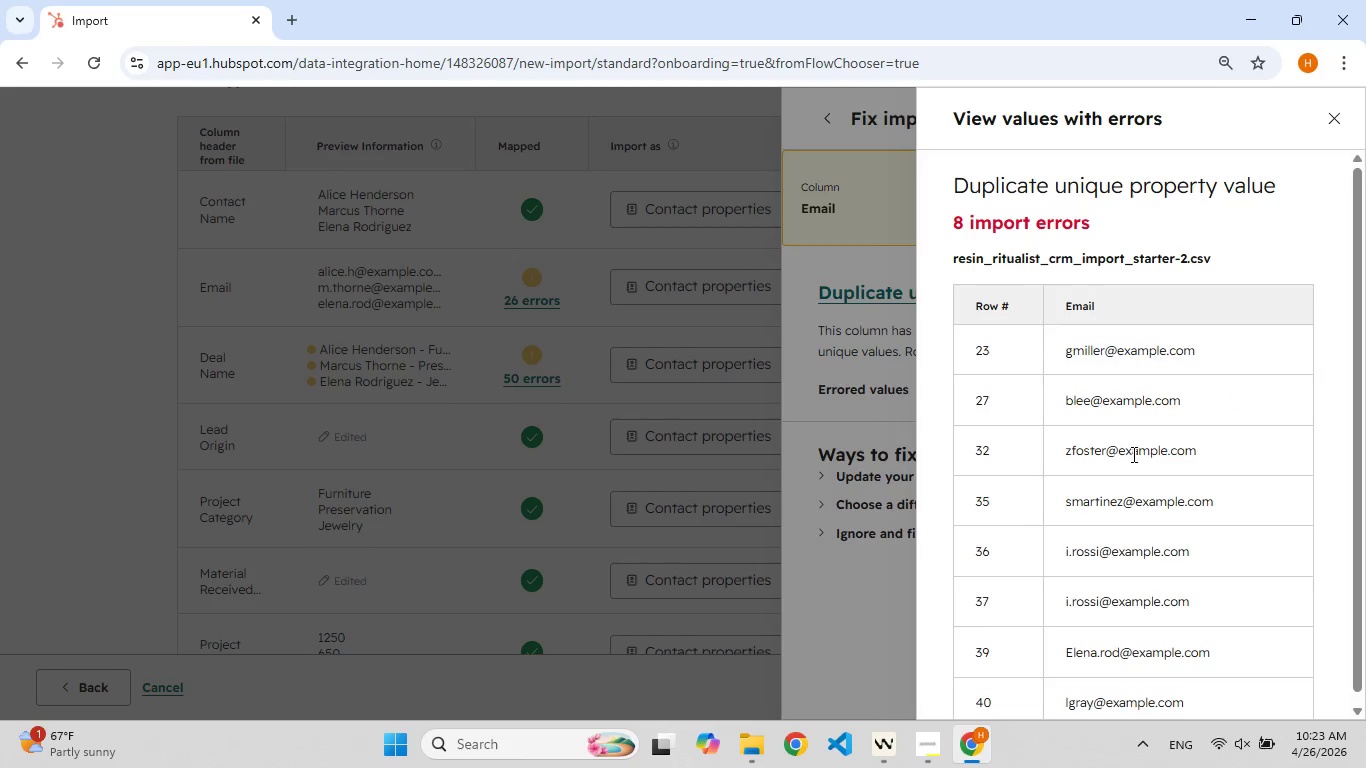 
left_click([1345, 116])
 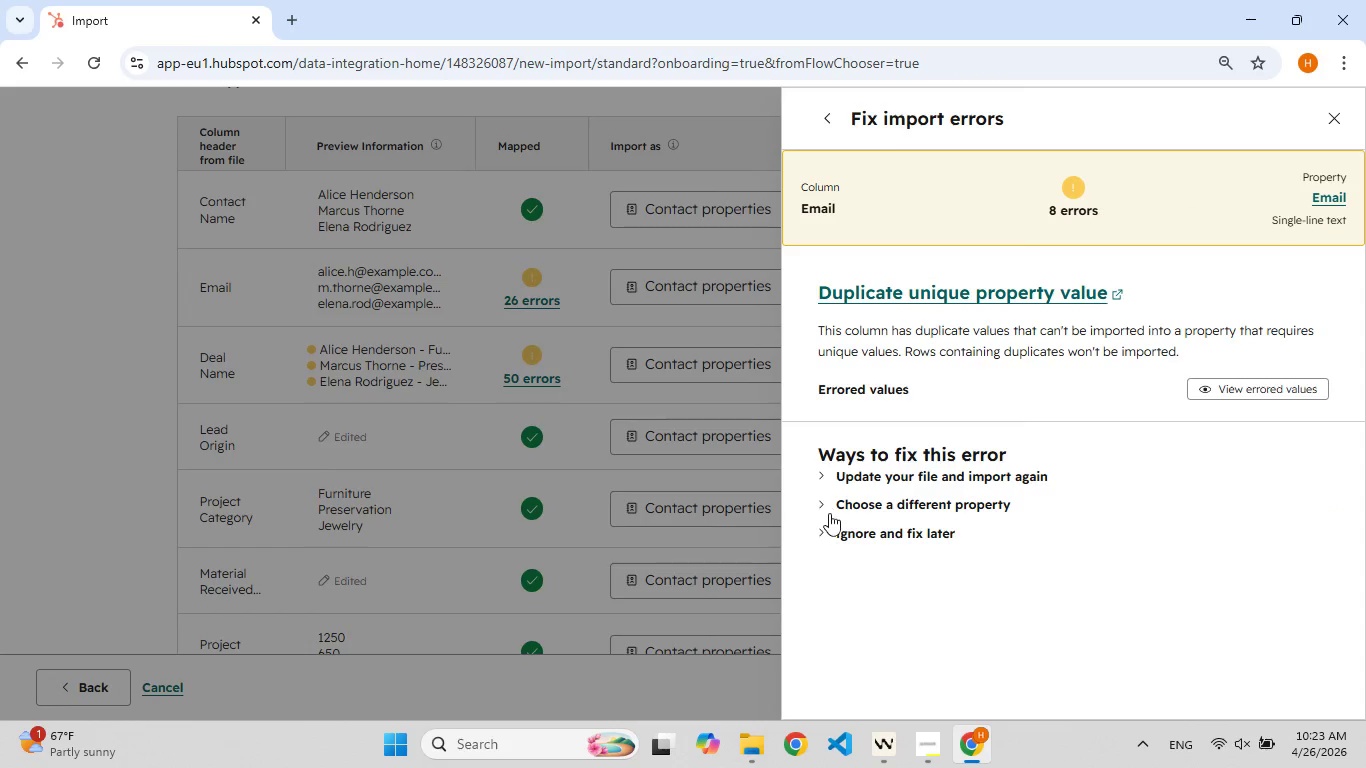 
wait(6.28)
 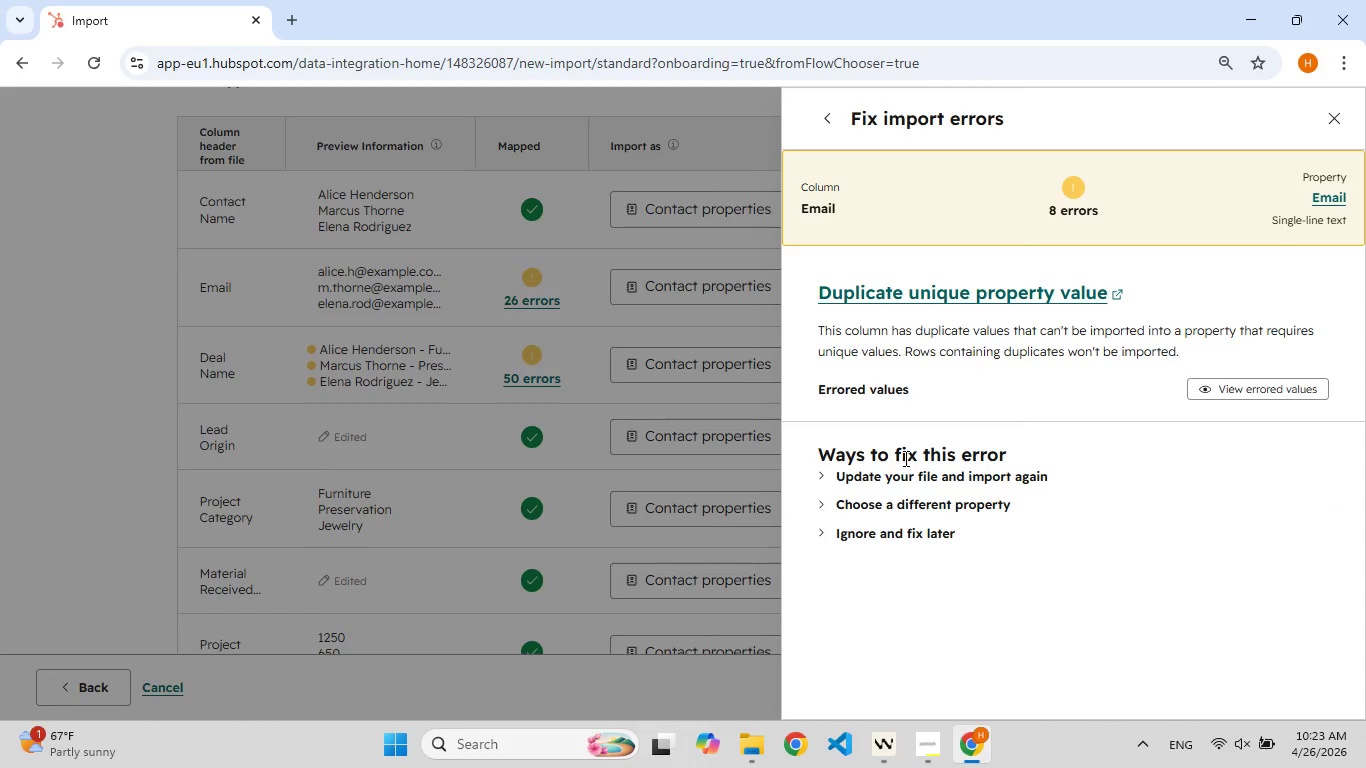 
left_click([852, 529])
 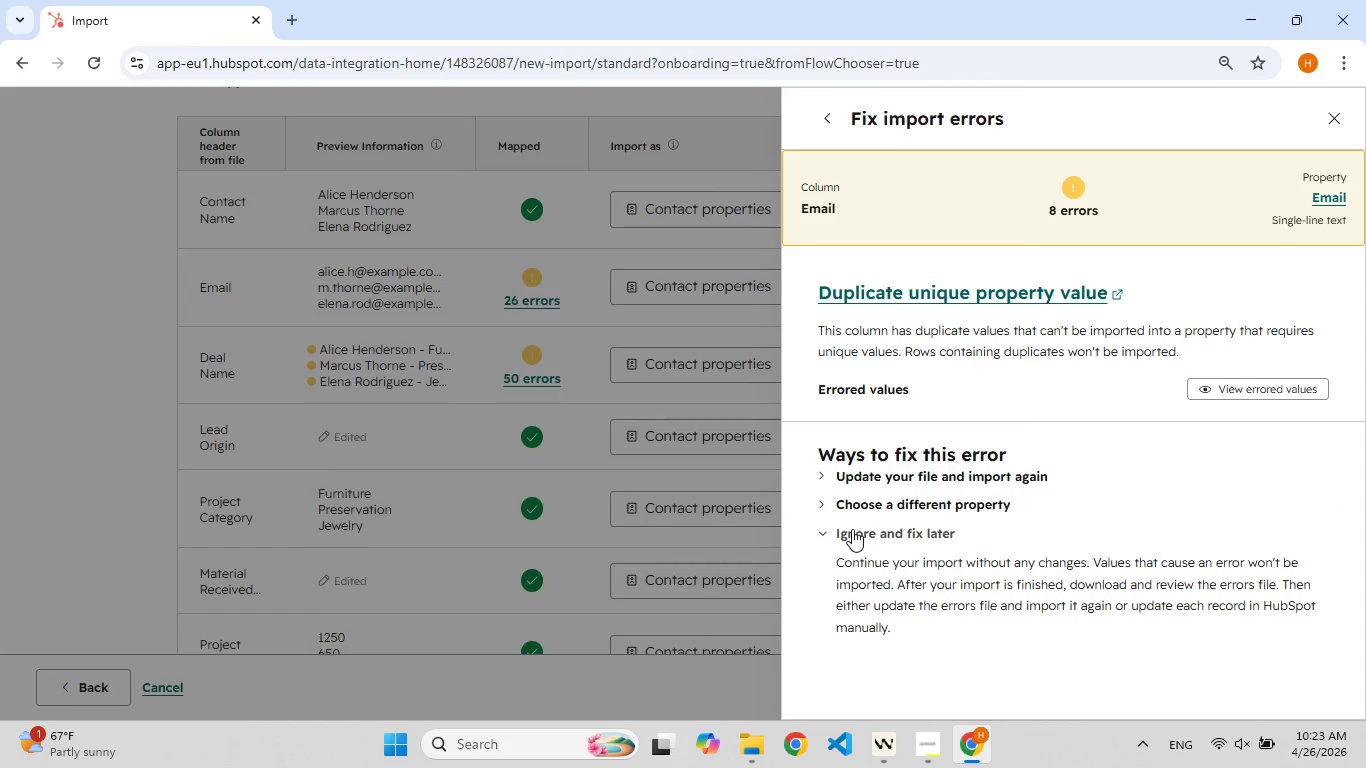 
left_click([852, 529])
 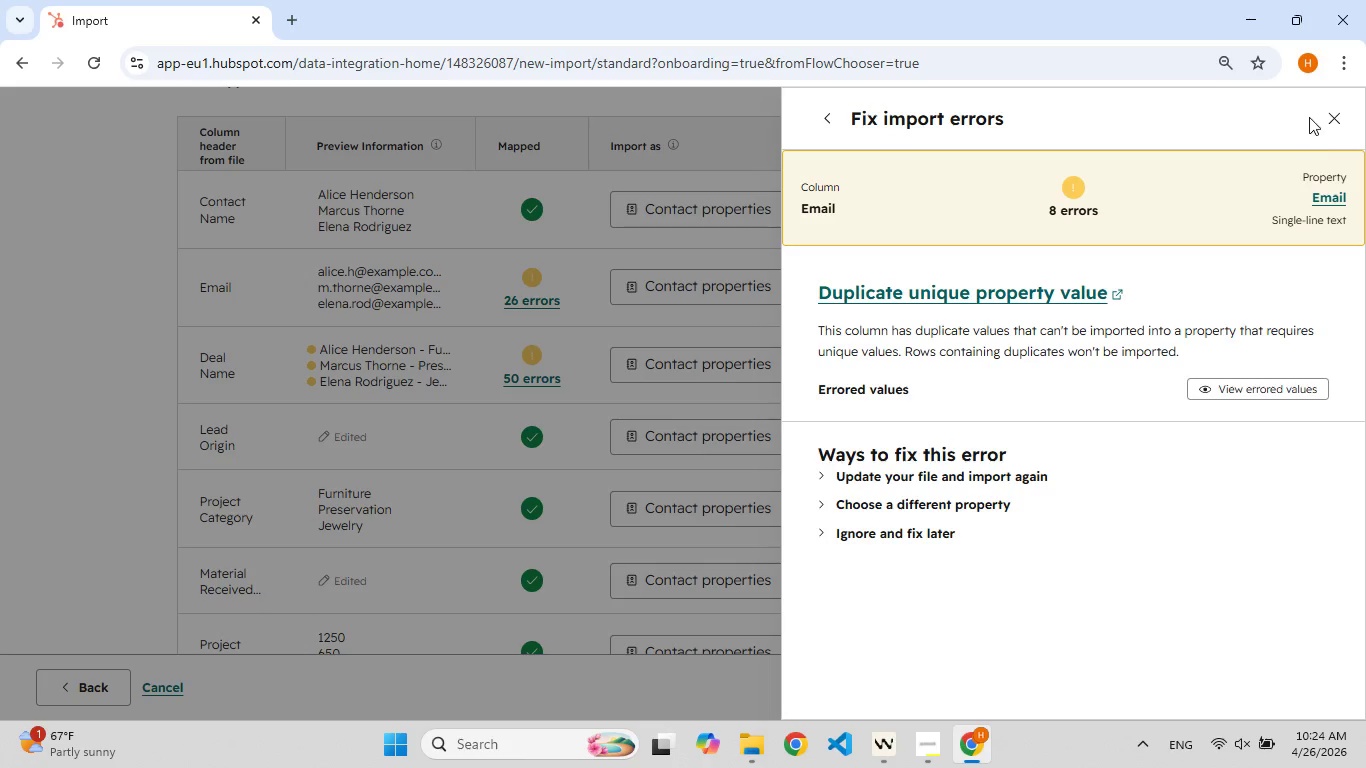 
left_click([1338, 118])
 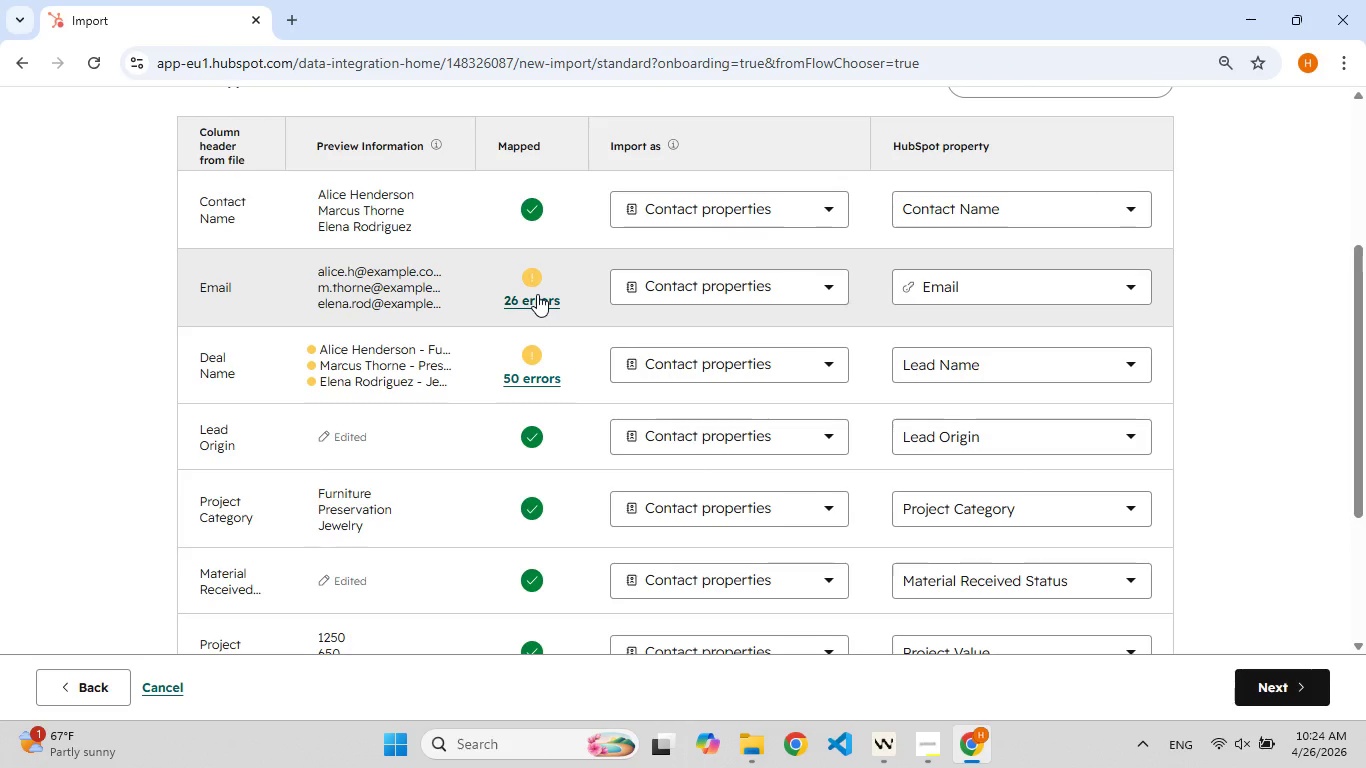 
left_click([537, 294])
 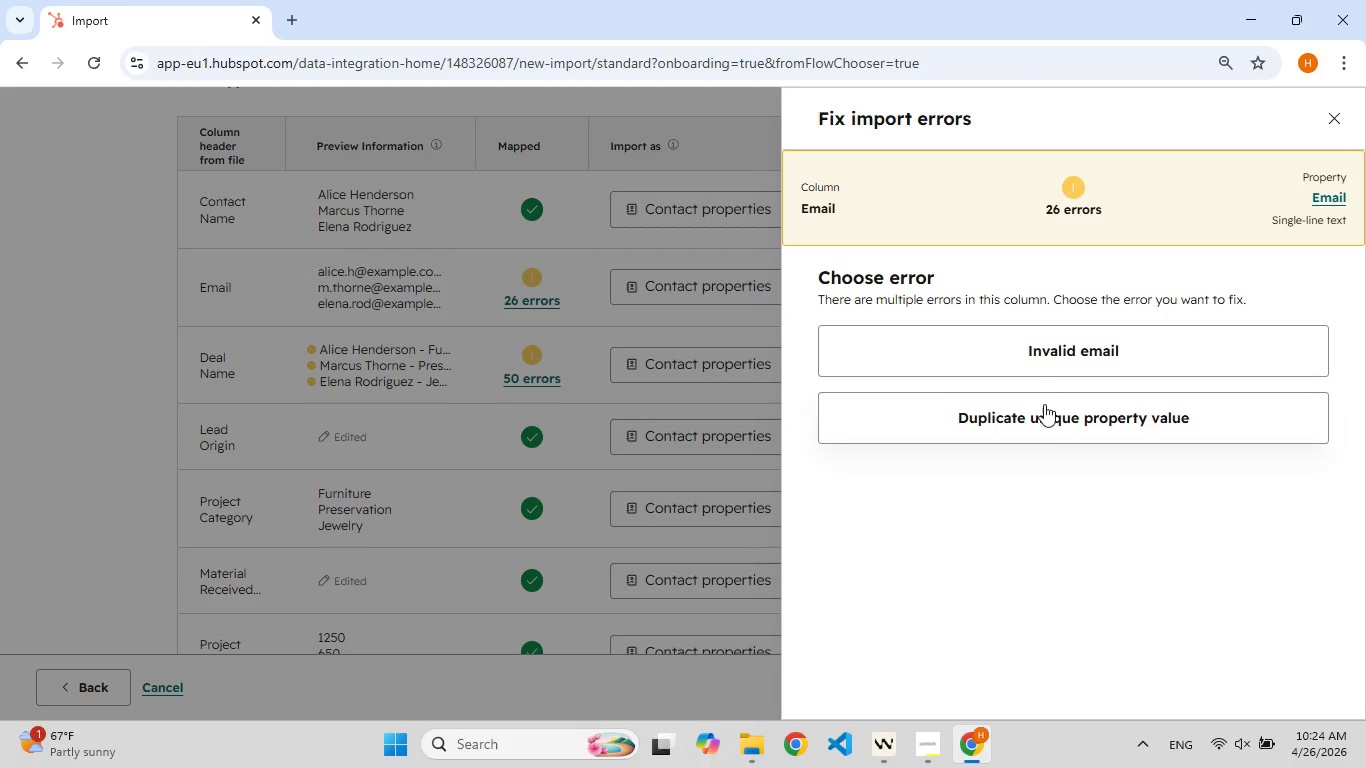 
left_click([1044, 423])
 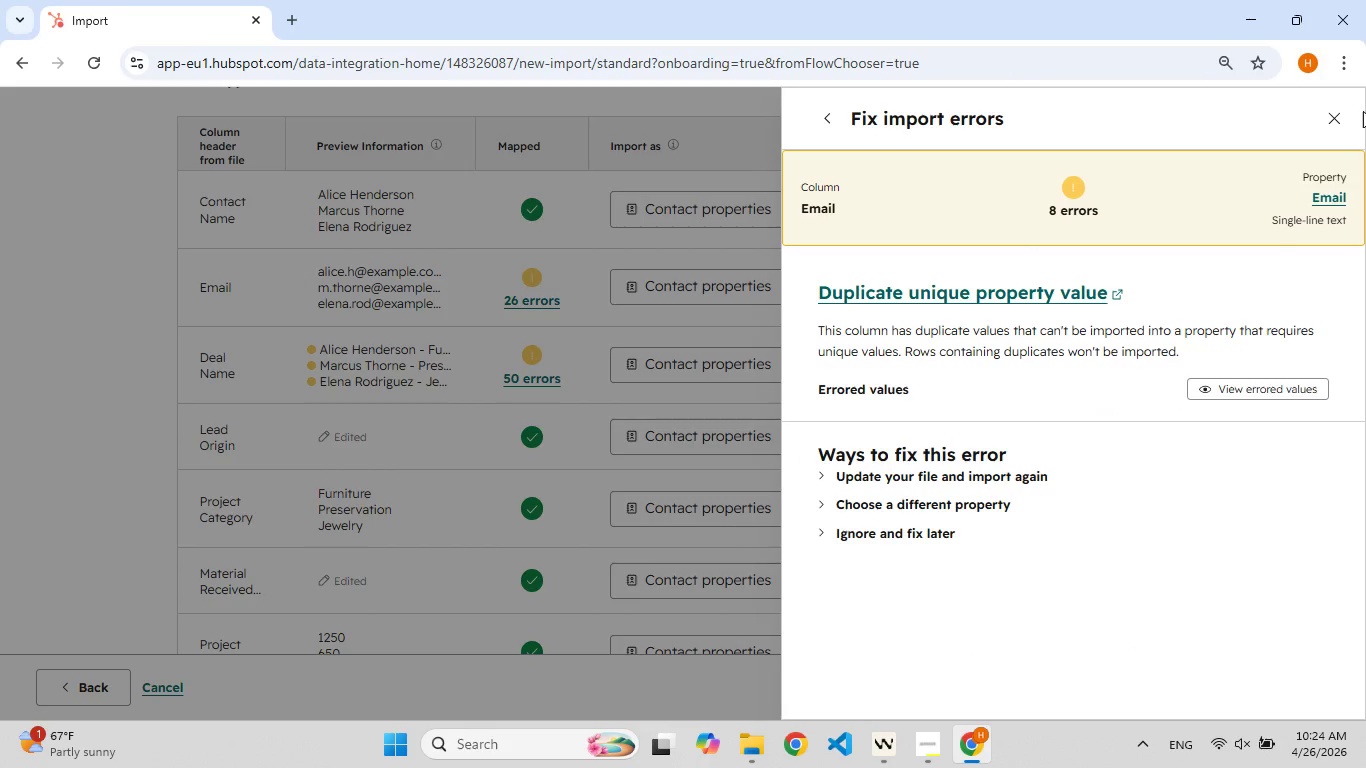 
left_click([1336, 123])
 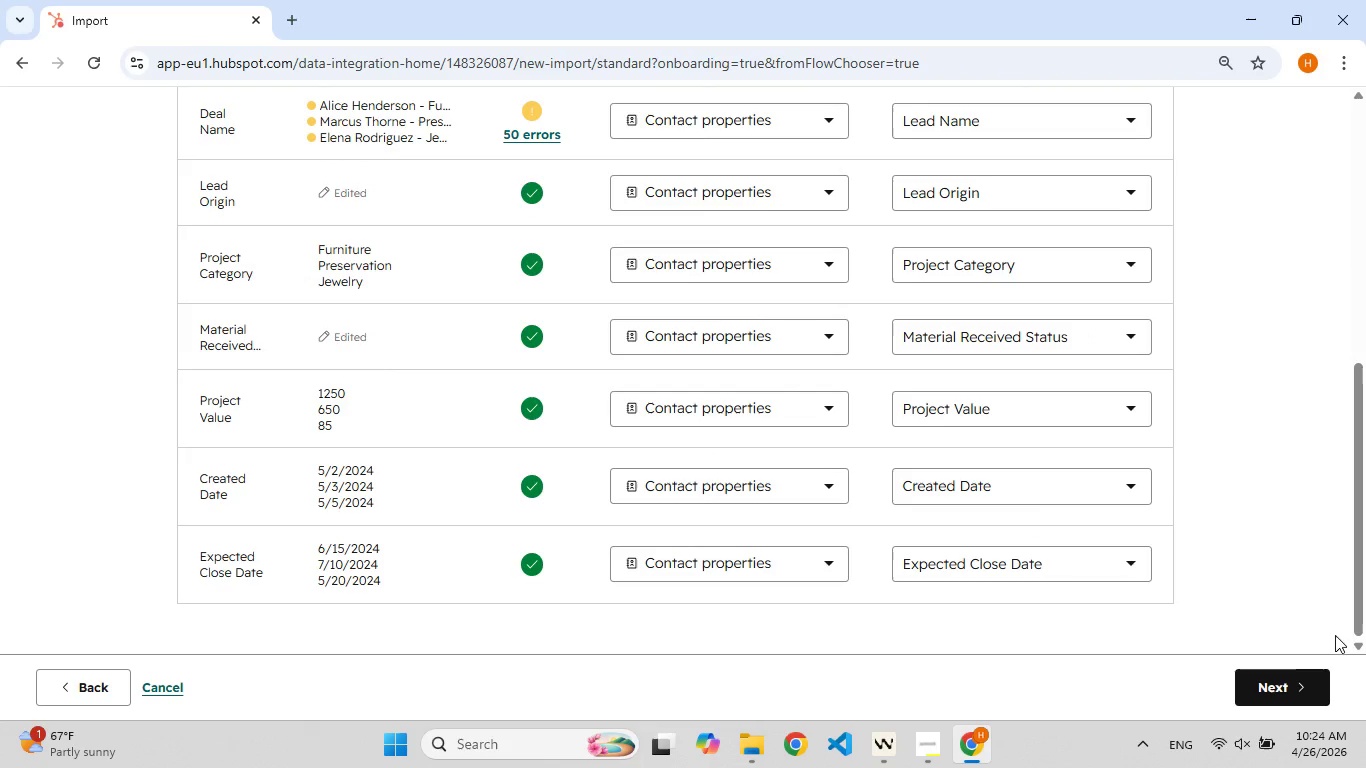 
left_click([1303, 685])
 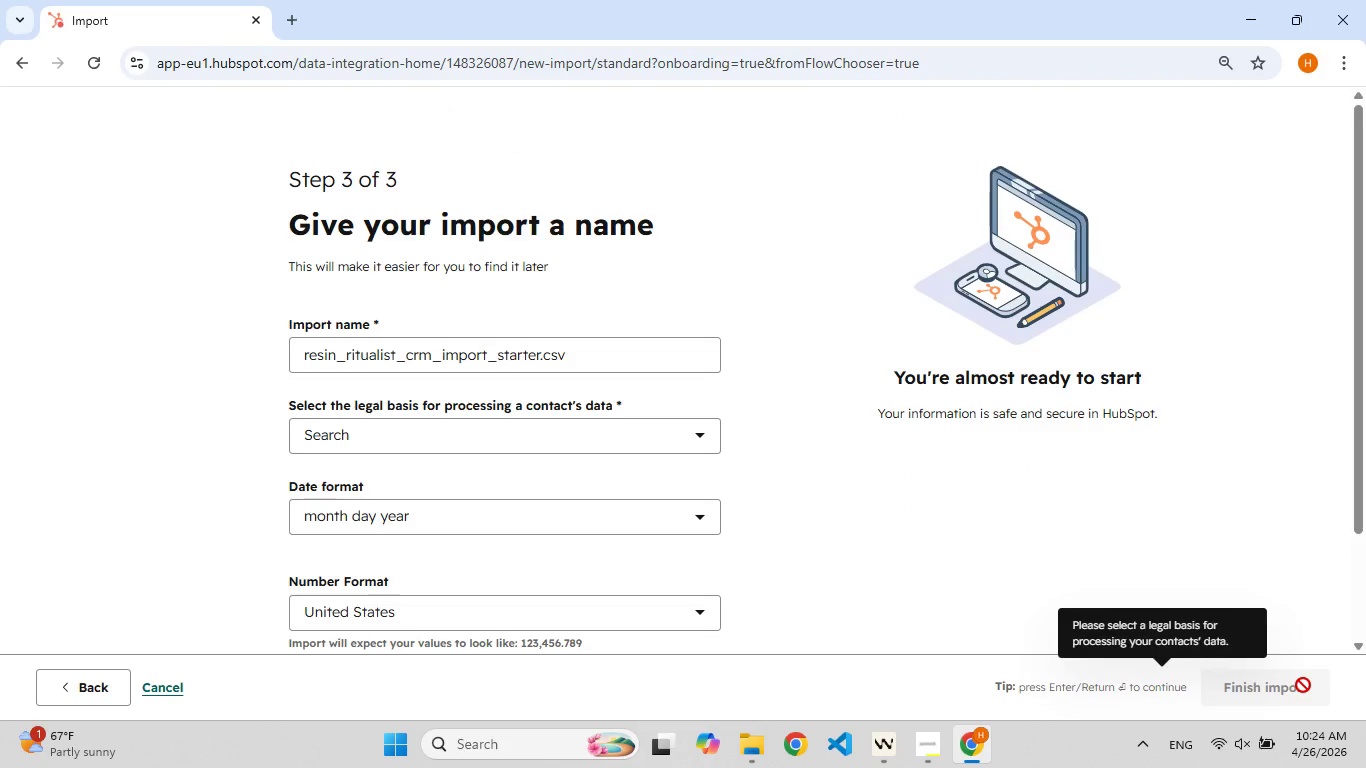 
wait(7.39)
 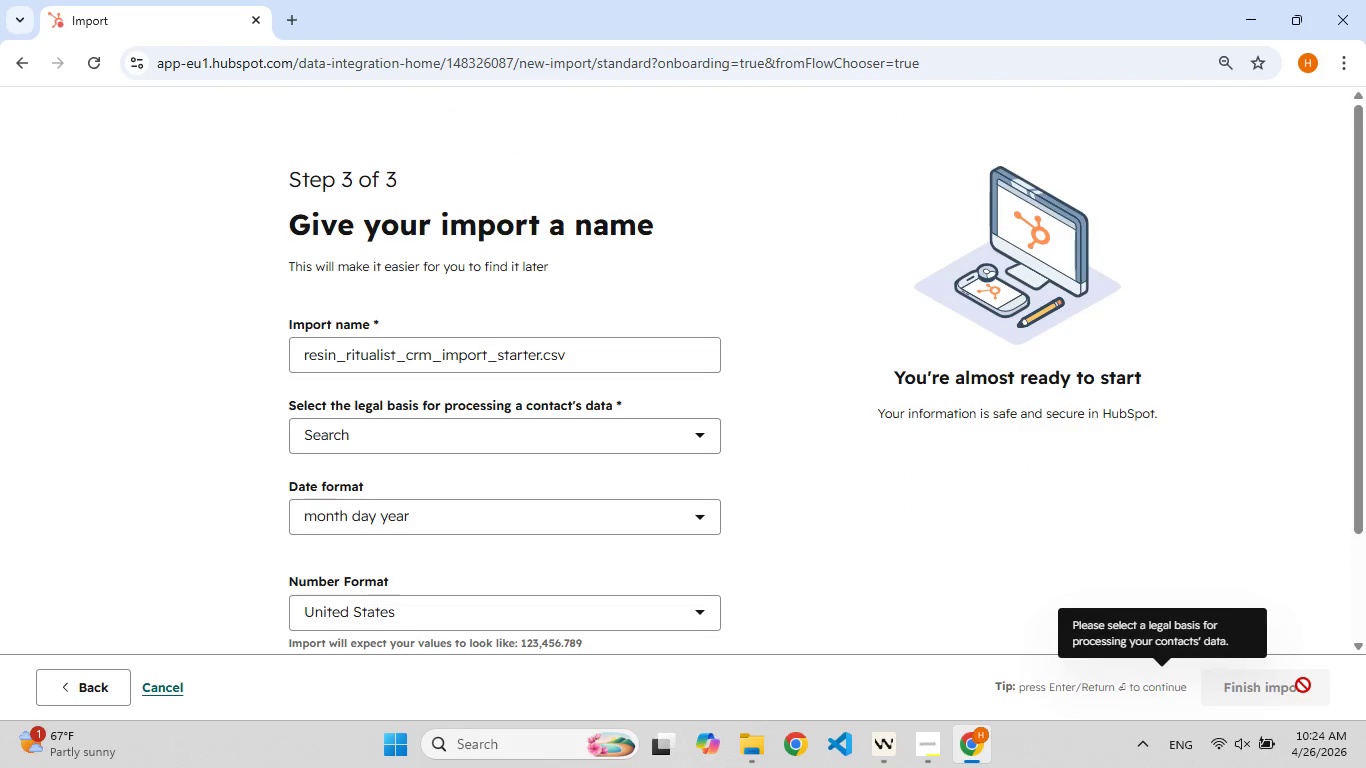 
left_click([707, 437])
 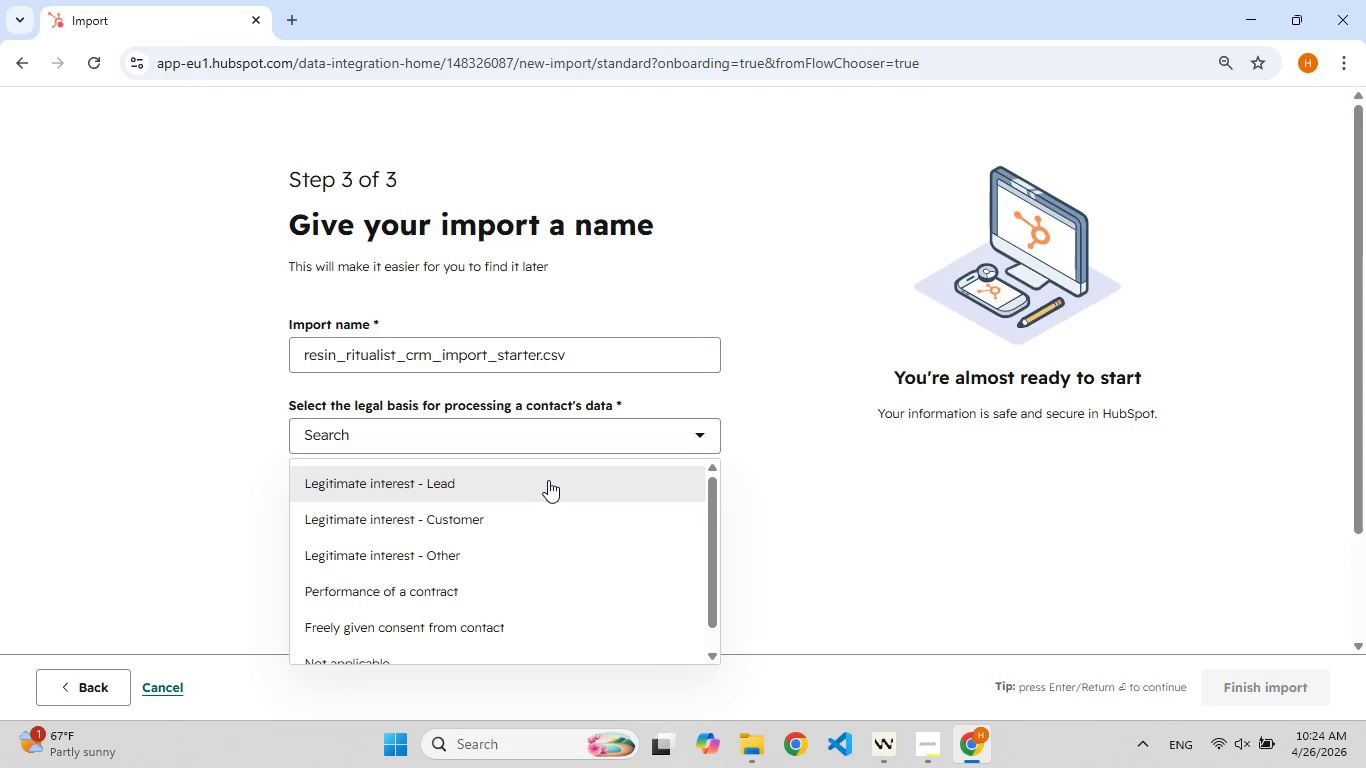 
left_click([548, 480])
 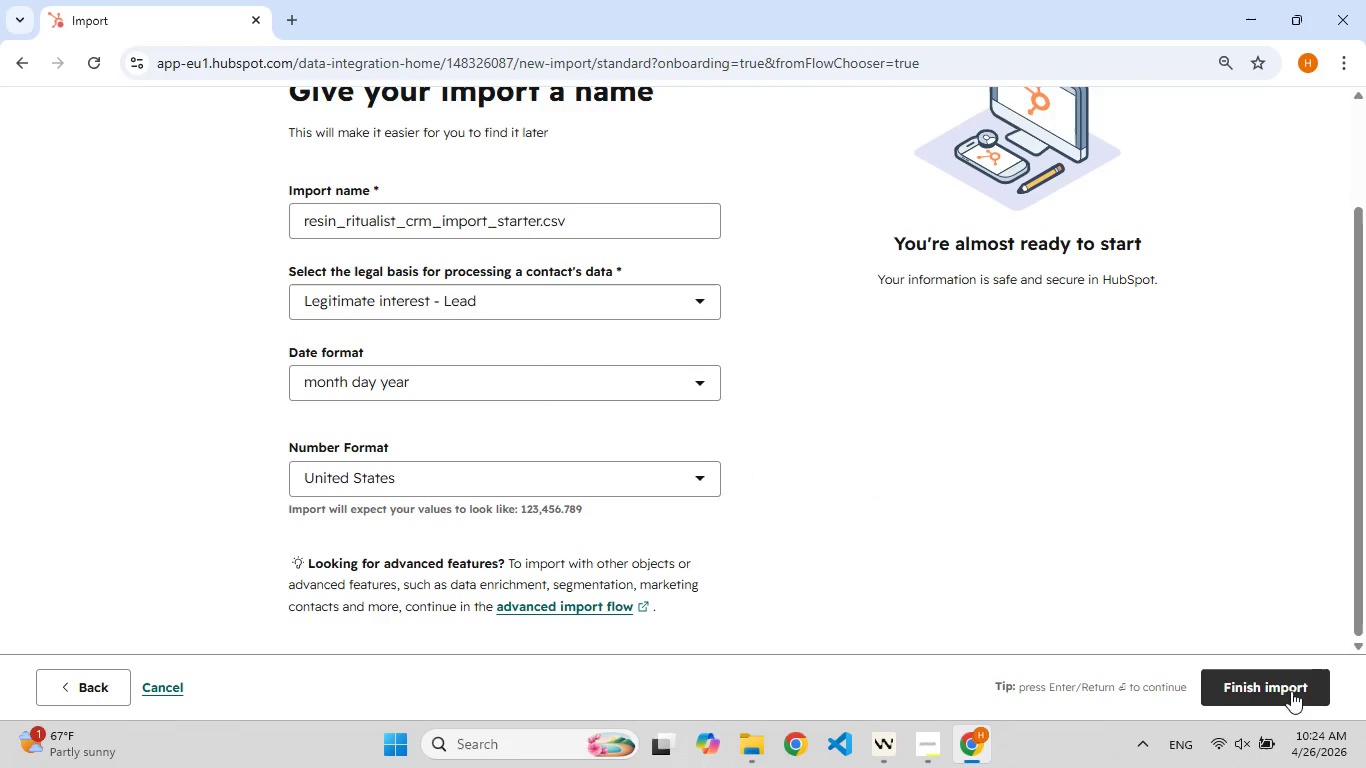 
left_click([1289, 682])
 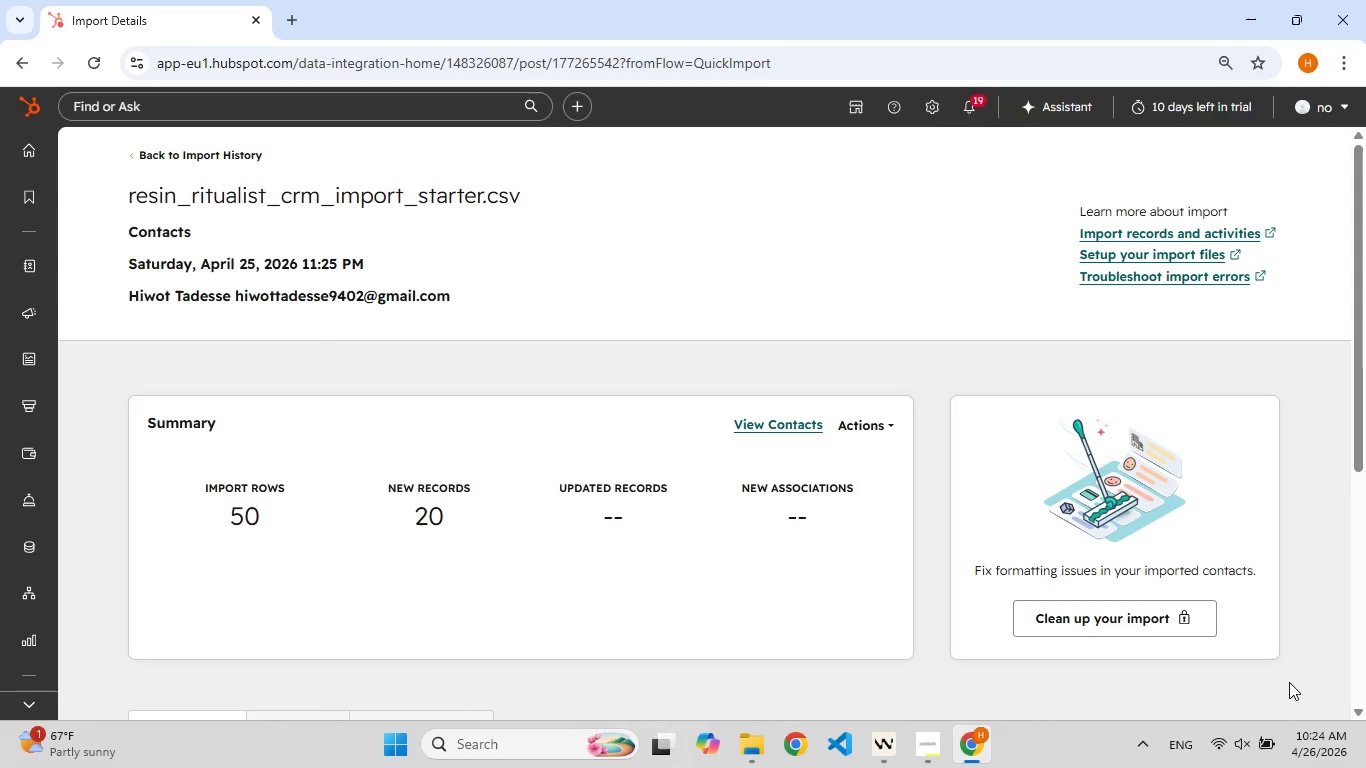 
wait(23.12)
 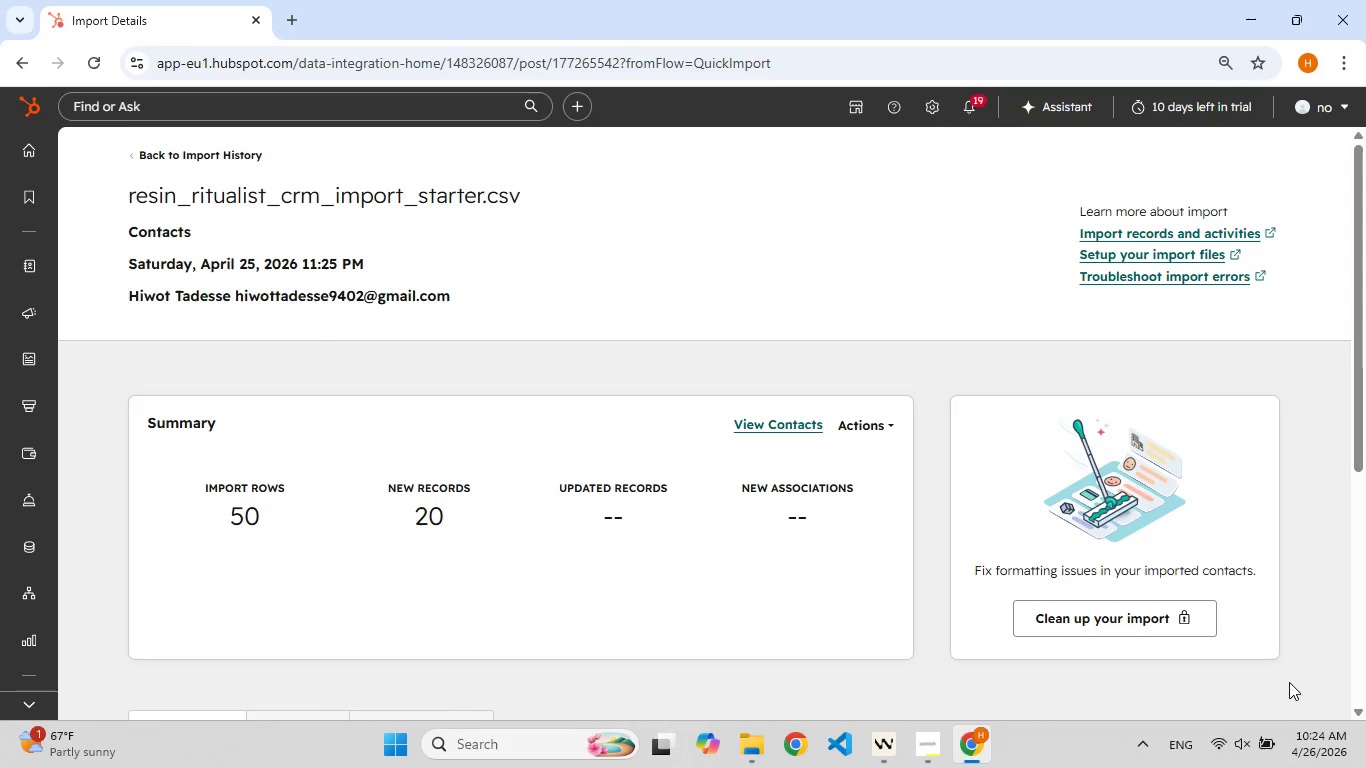 
left_click([924, 742])